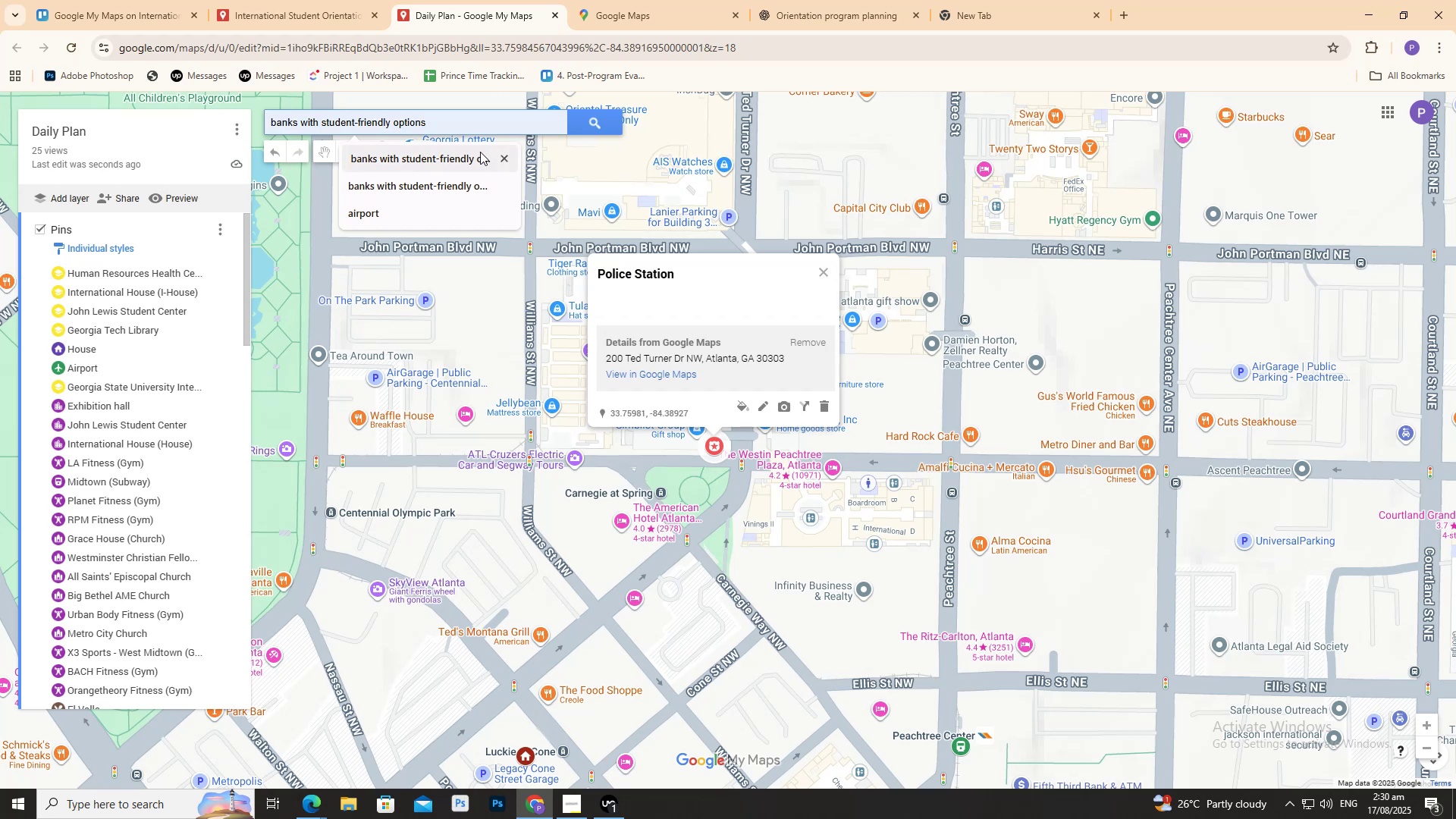 
key(Control+V)
 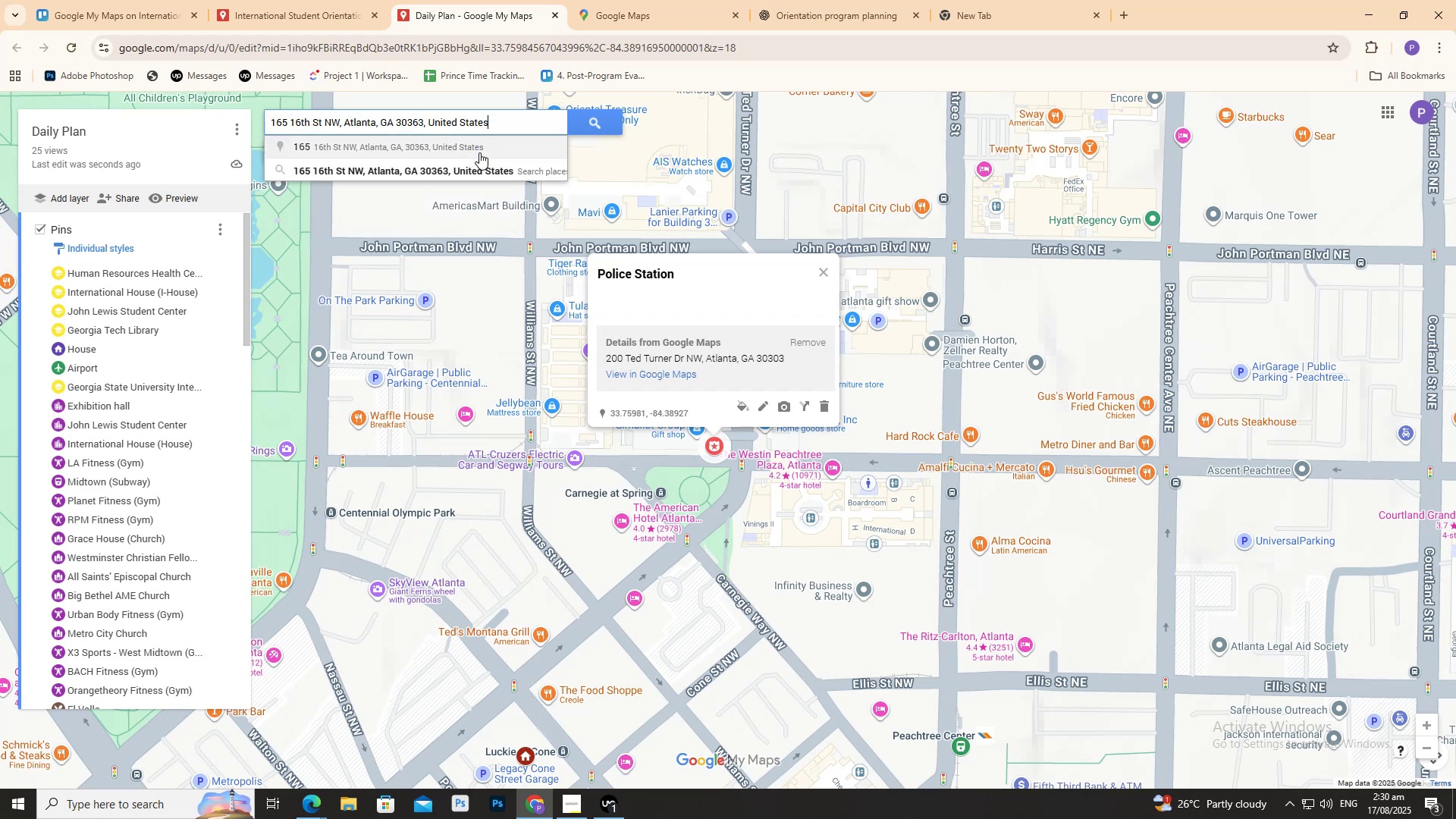 
left_click([479, 152])
 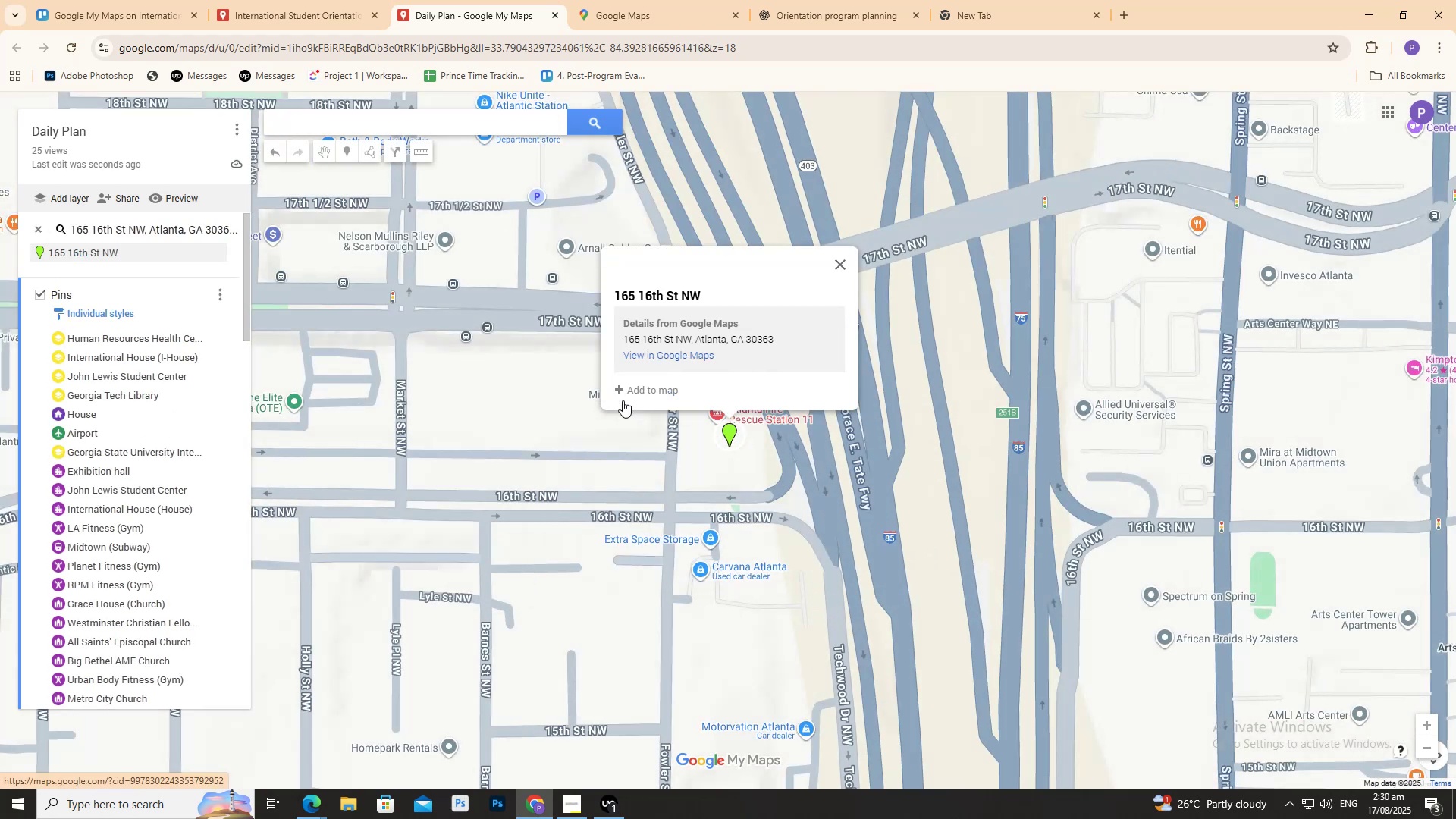 
left_click([647, 388])
 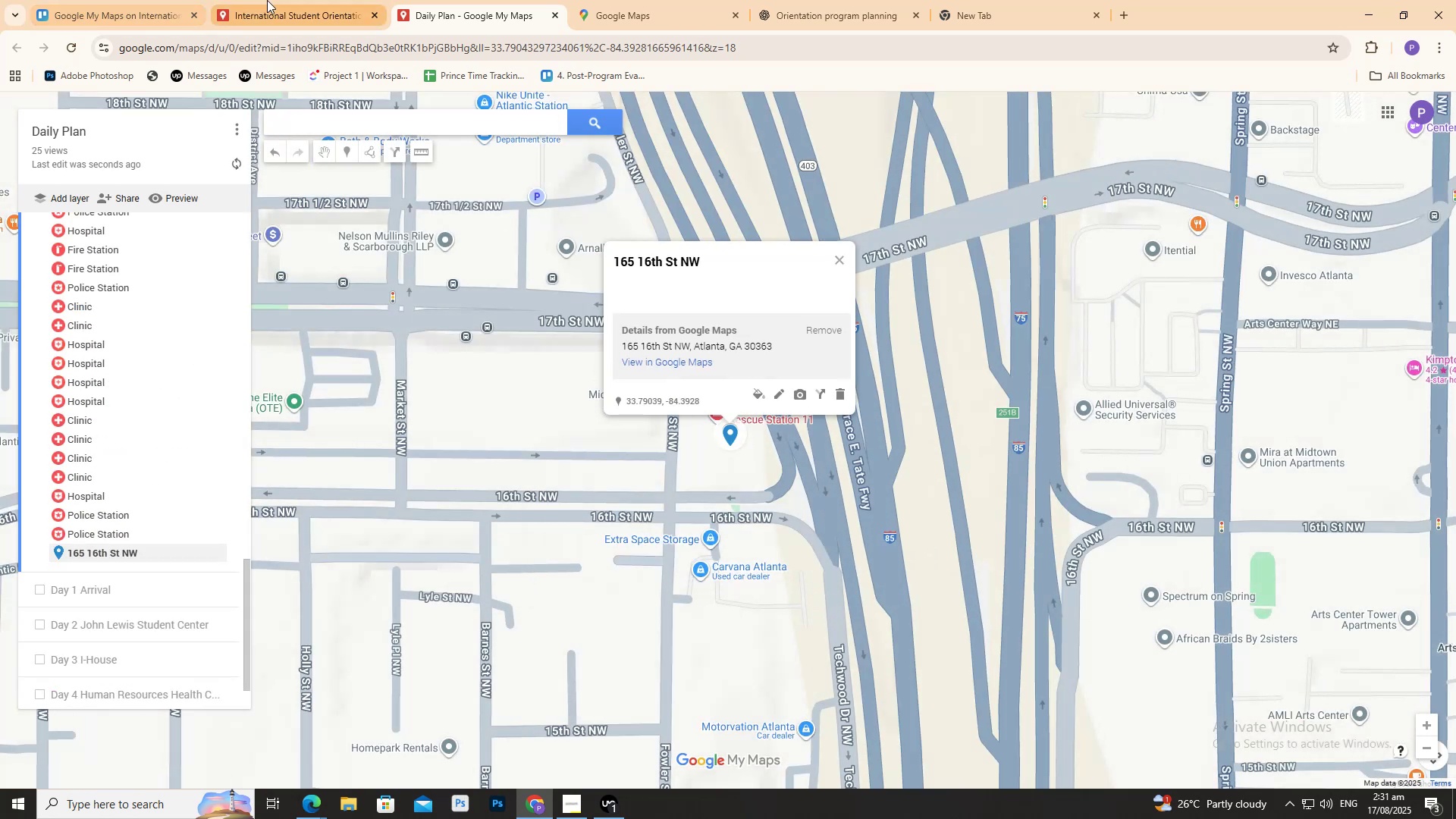 
left_click([271, 0])
 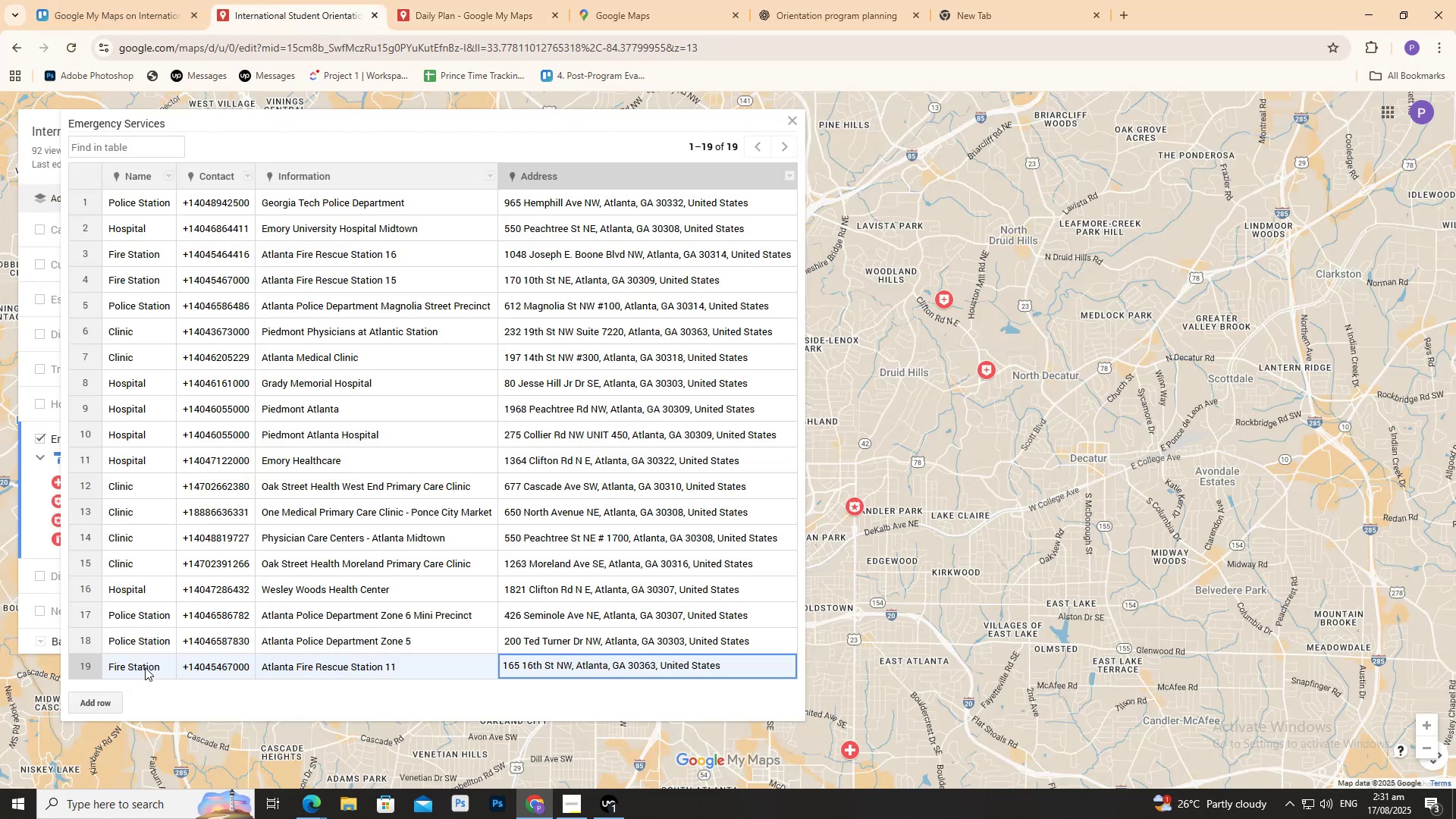 
double_click([144, 667])
 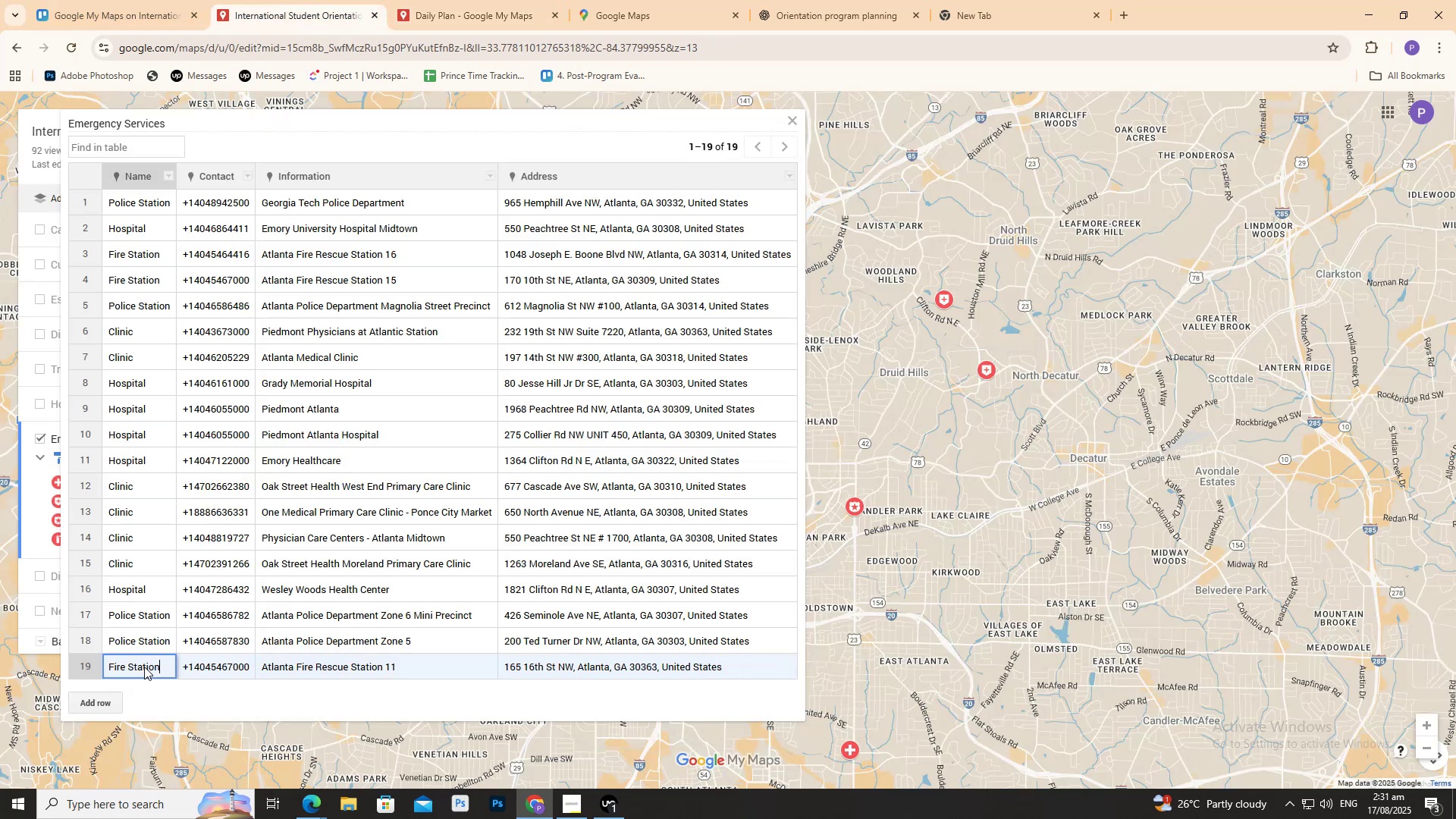 
triple_click([144, 667])
 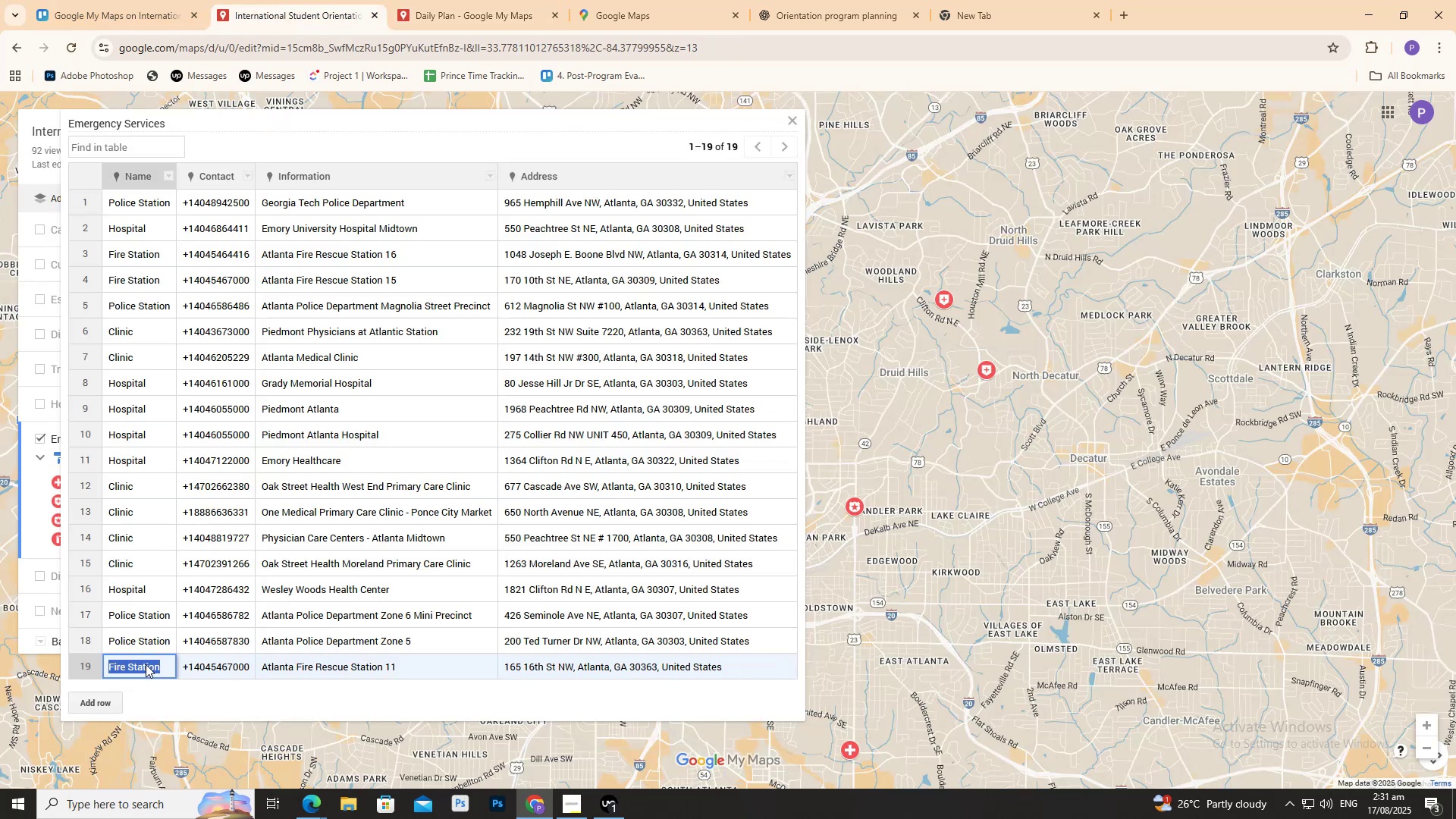 
key(Control+C)
 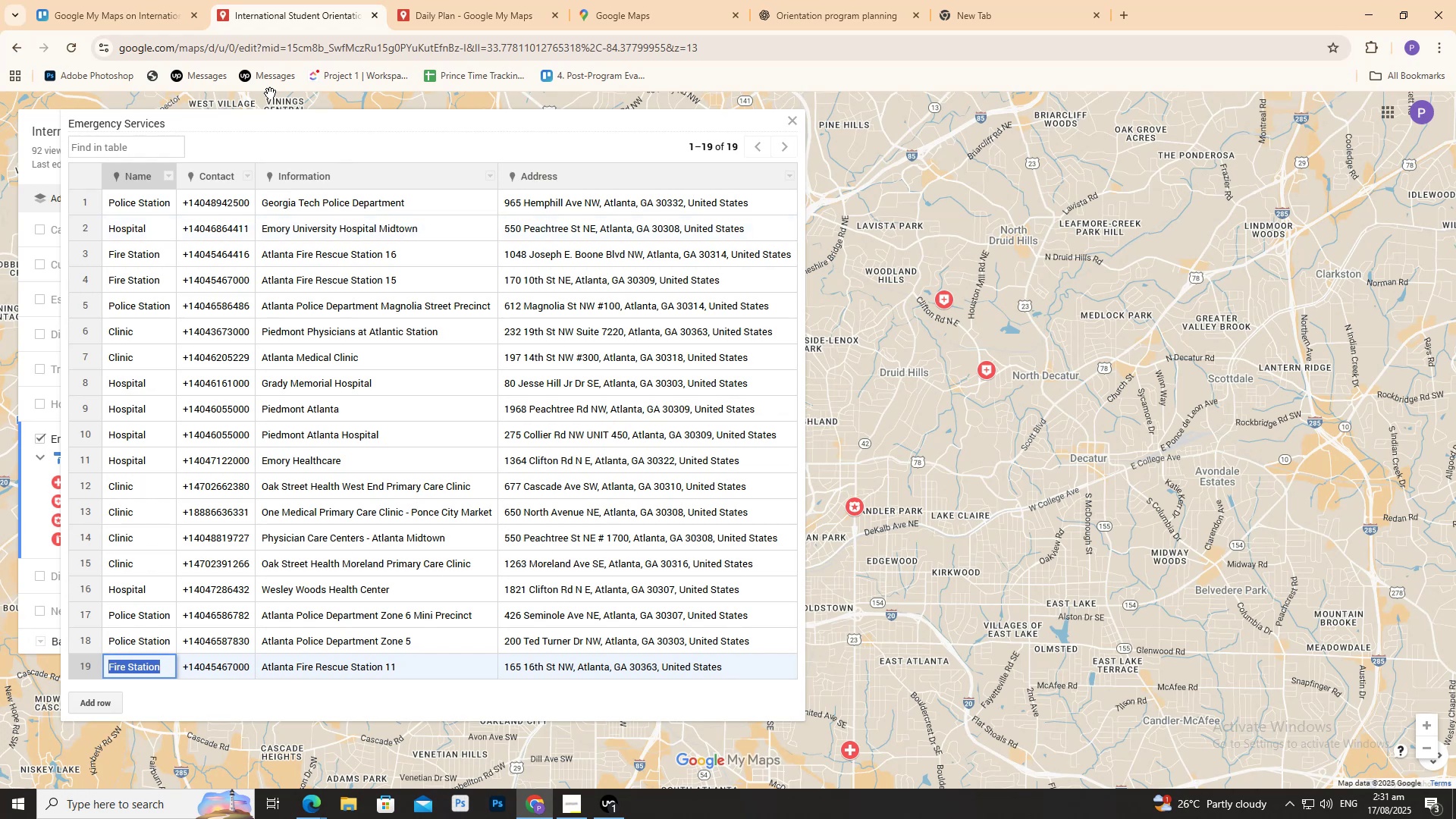 
left_click([435, 0])
 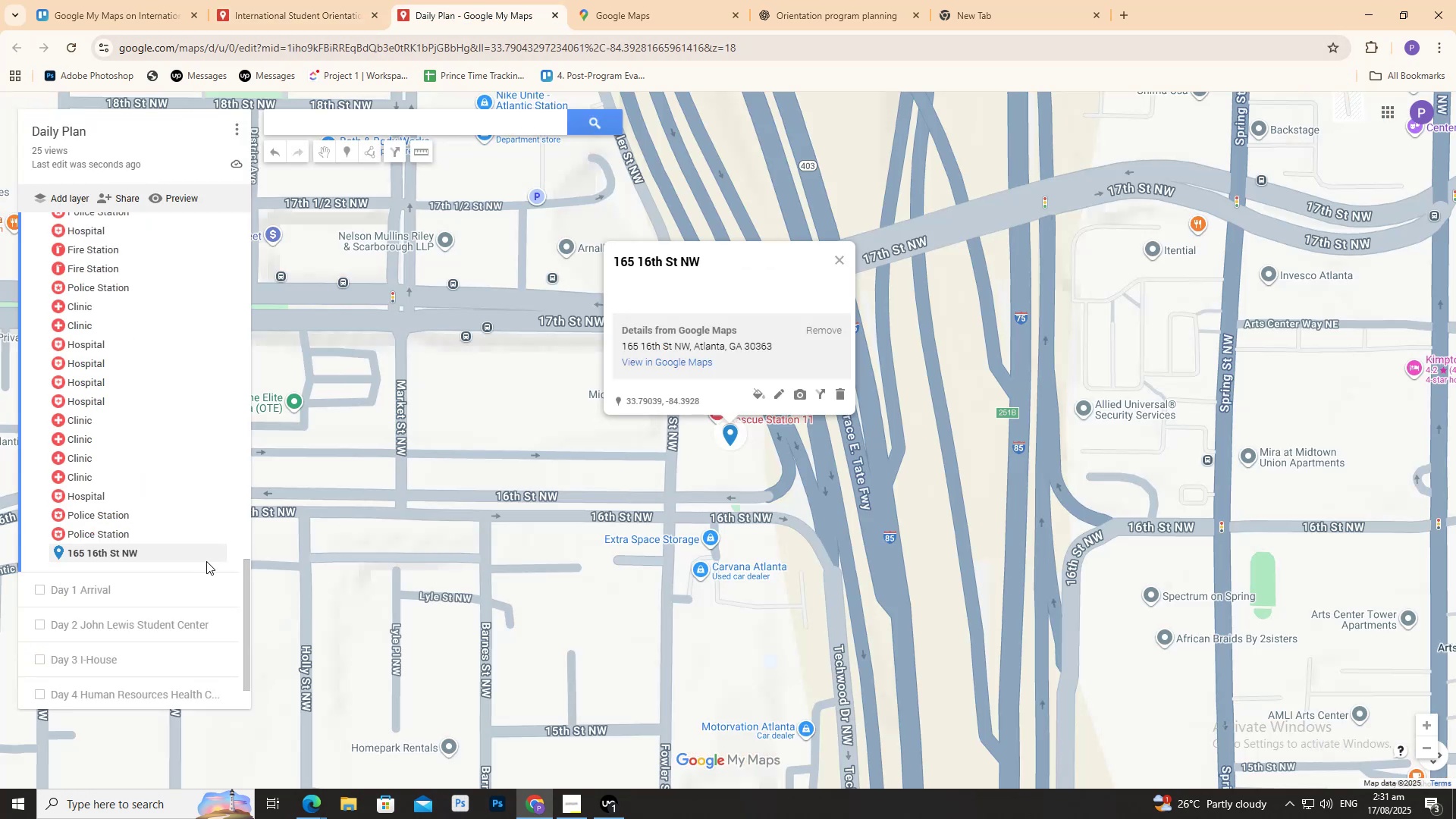 
left_click([218, 555])
 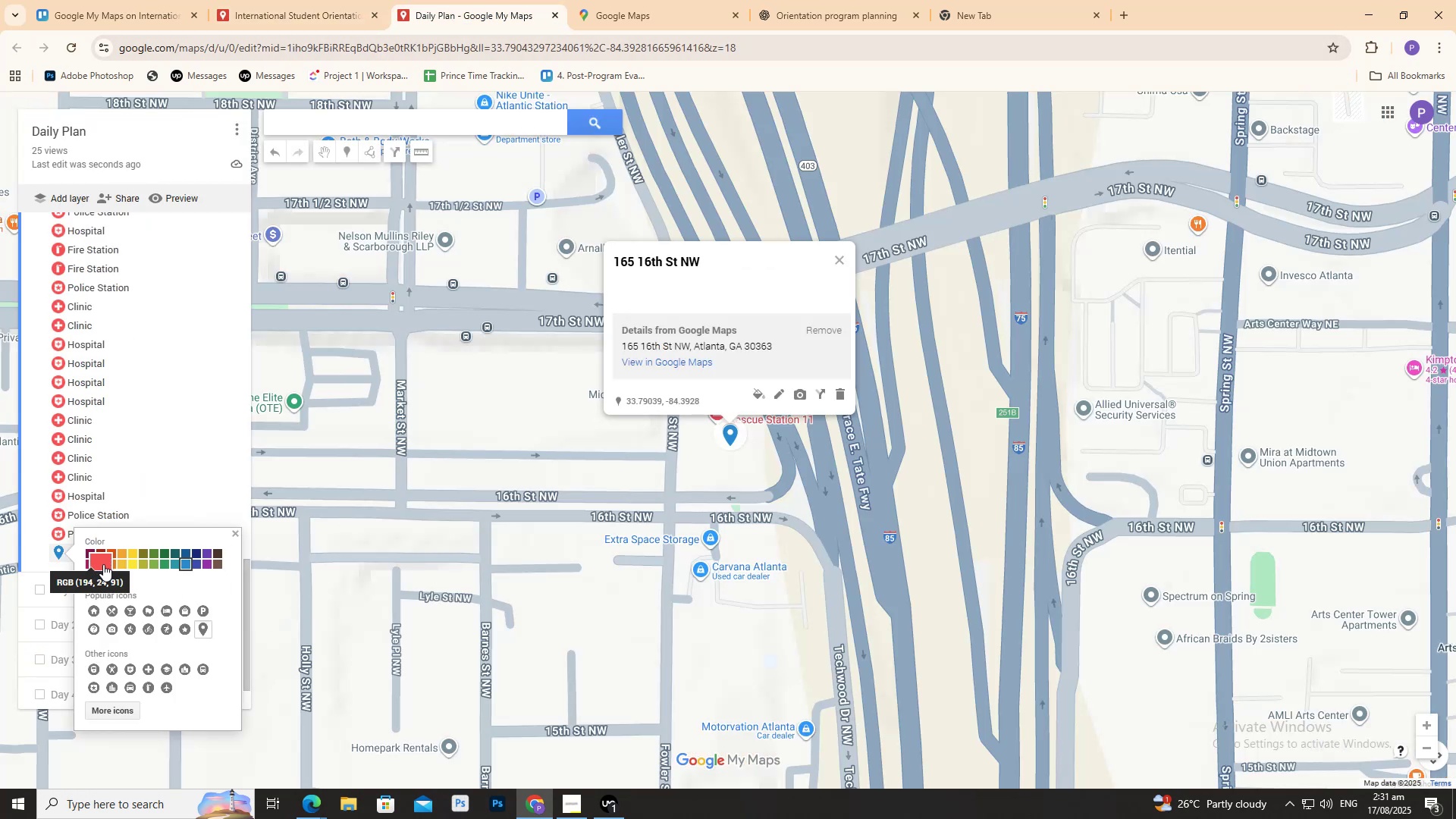 
left_click([105, 563])
 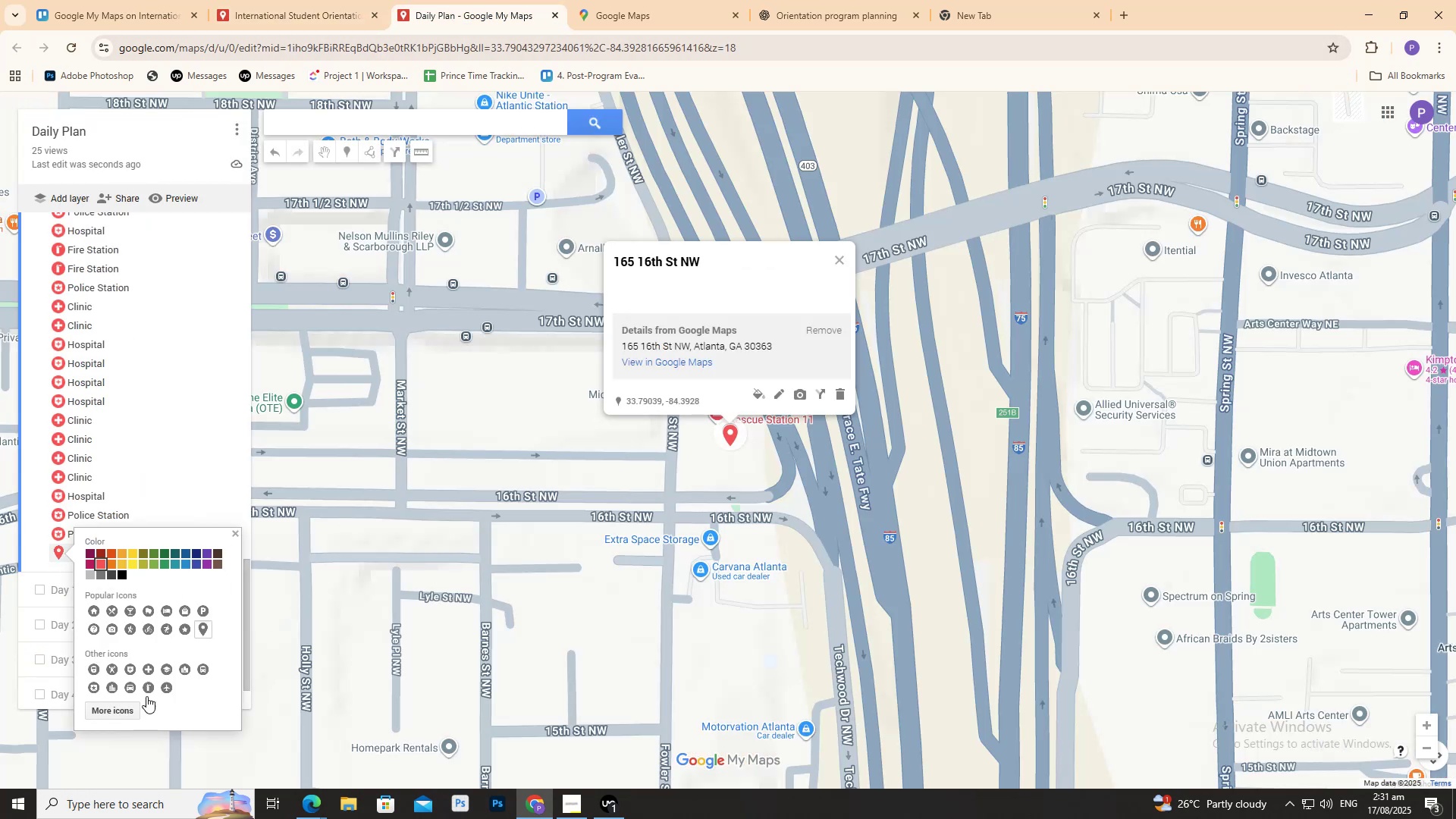 
left_click([146, 689])
 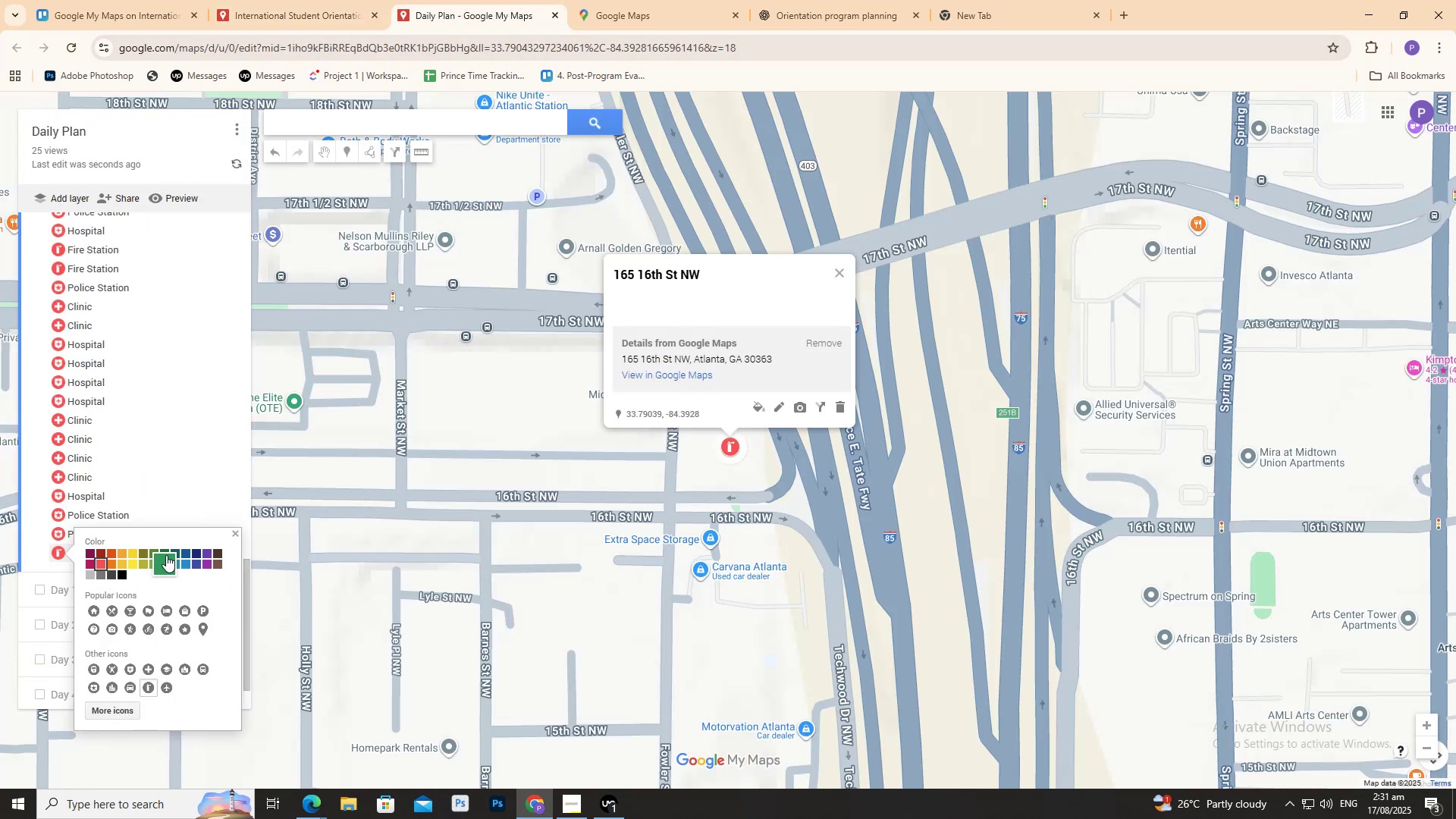 
scroll: coordinate [190, 507], scroll_direction: up, amount: 27.0
 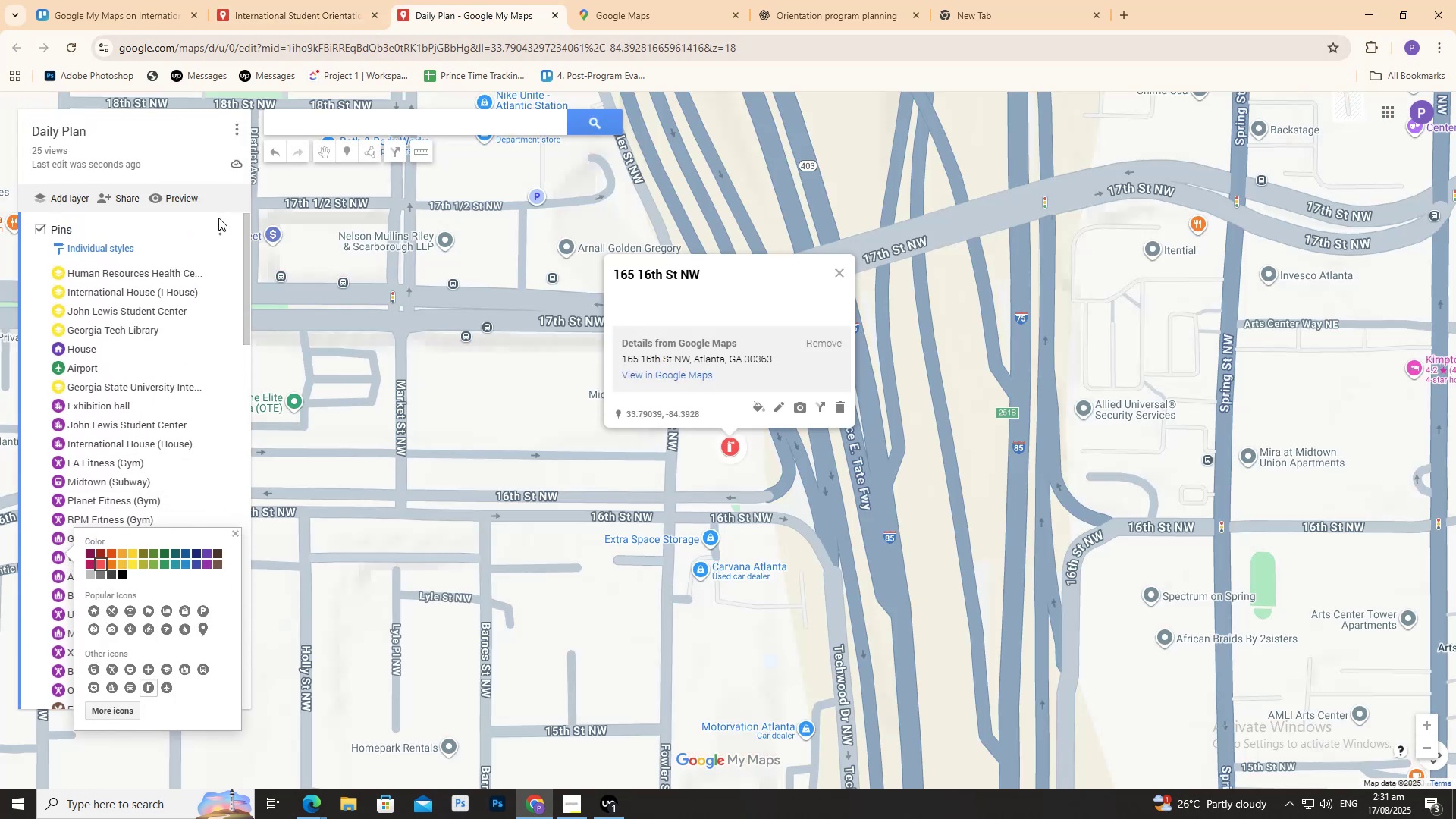 
left_click([217, 221])
 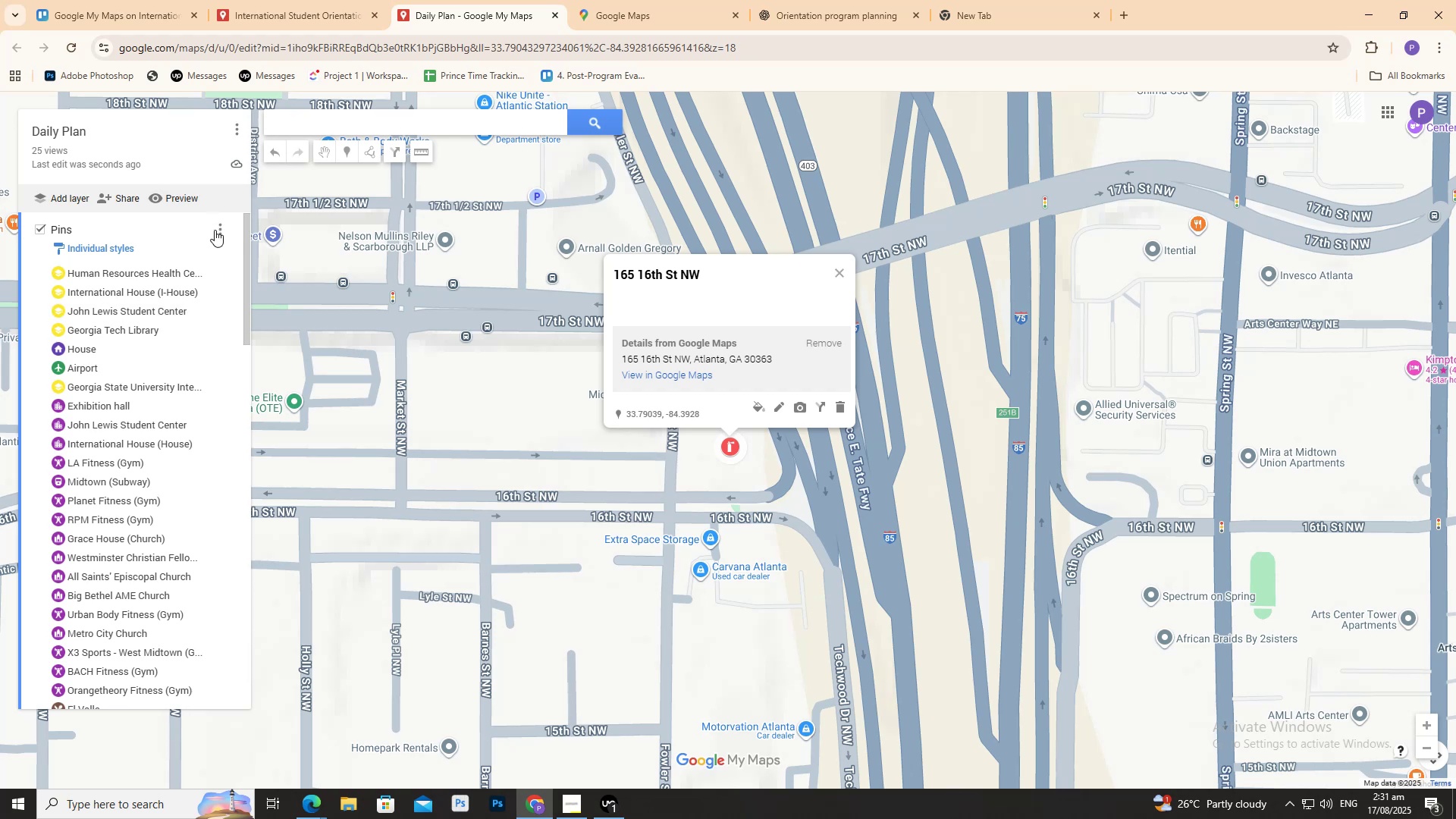 
left_click([215, 231])
 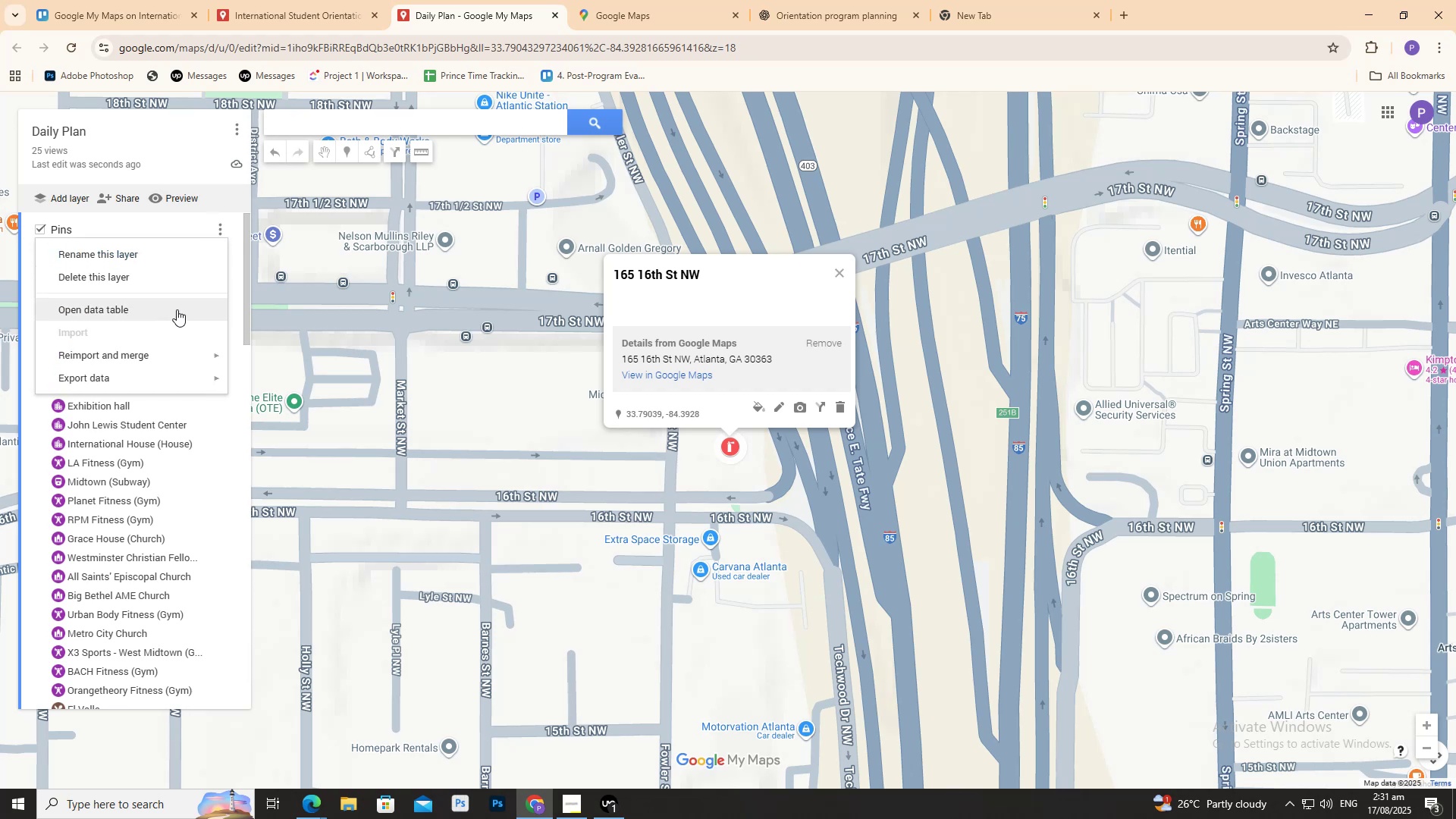 
left_click([176, 309])
 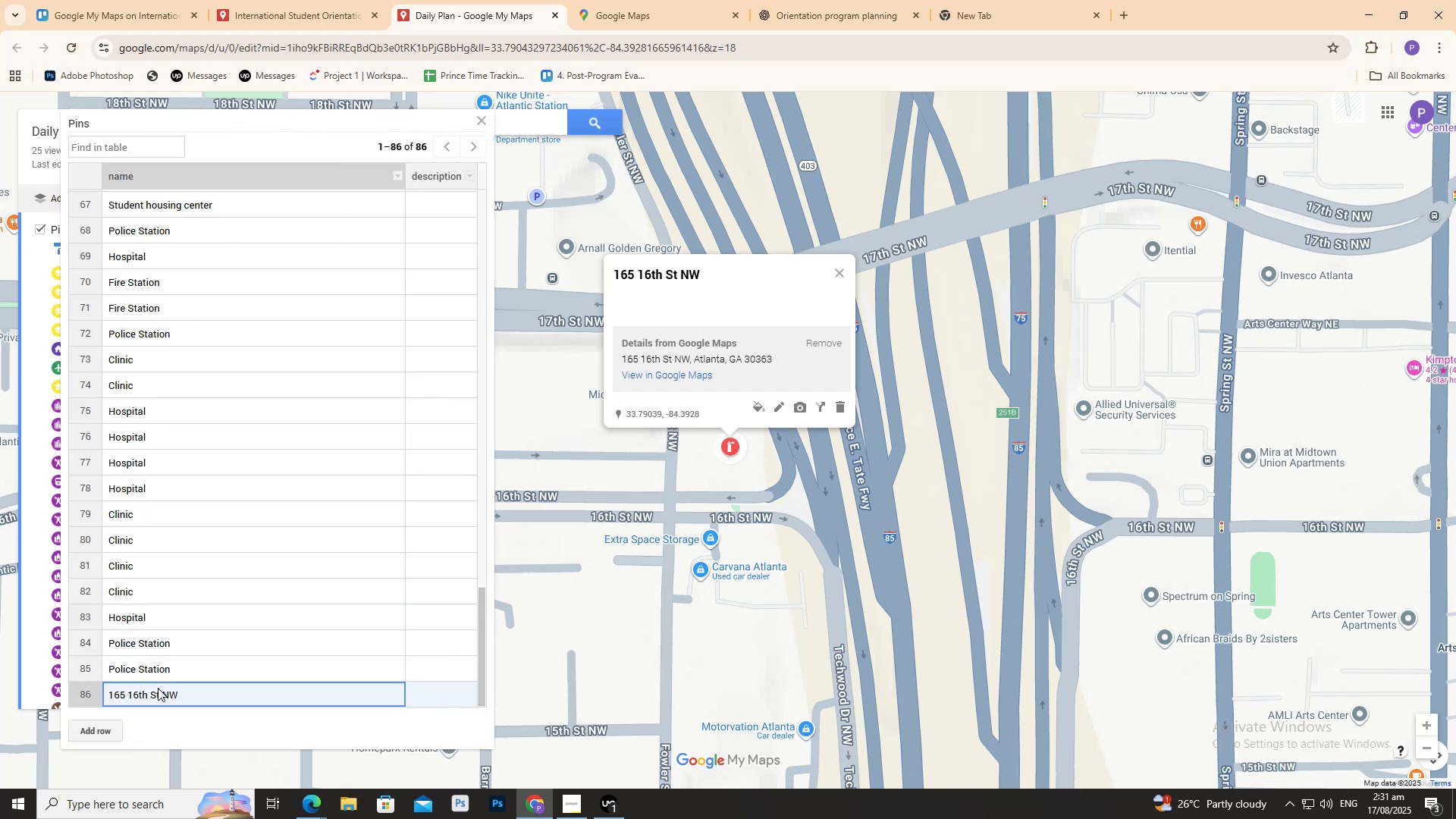 
left_click([152, 698])
 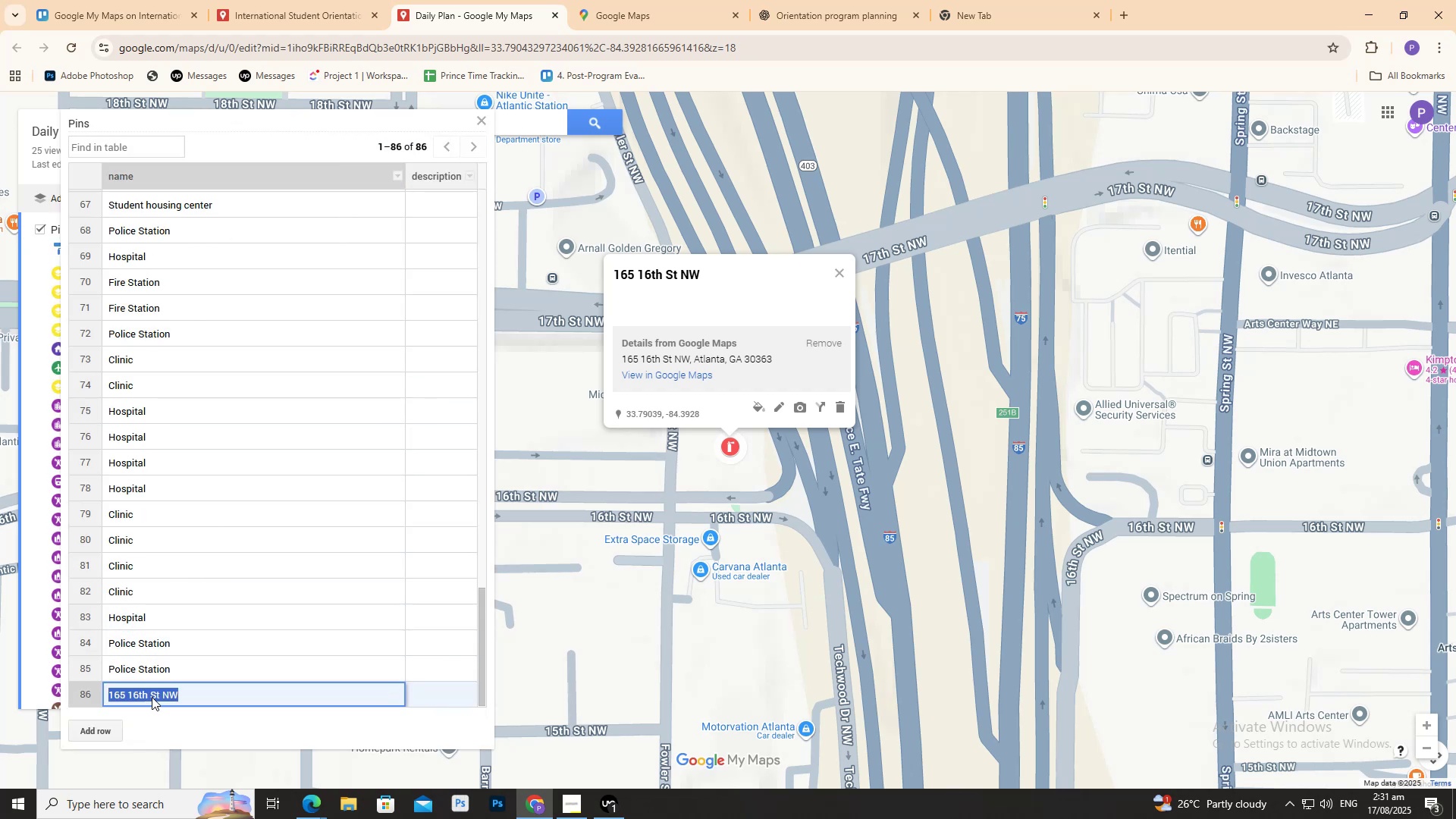 
triple_click([152, 697])
 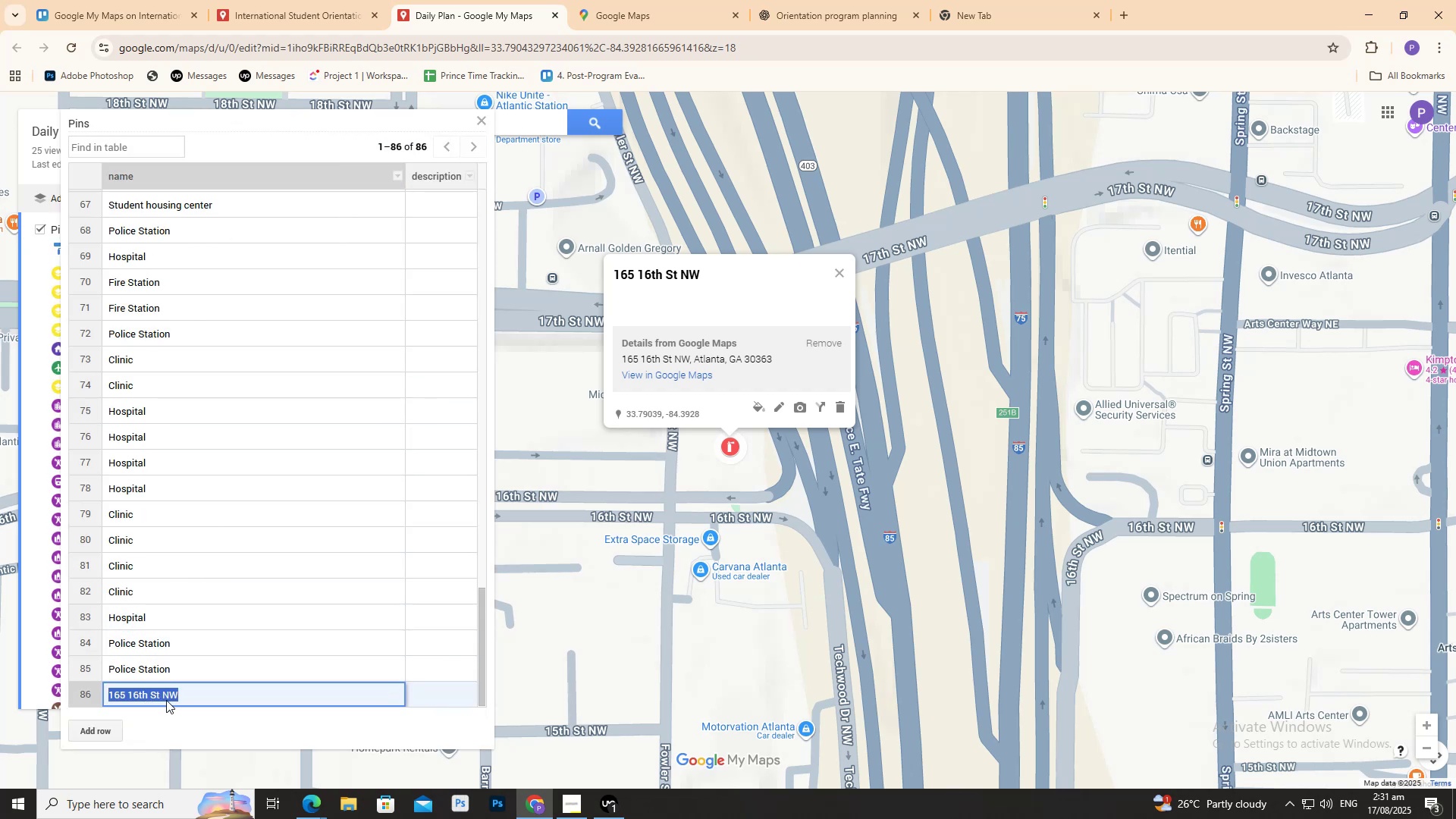 
key(Control+V)
 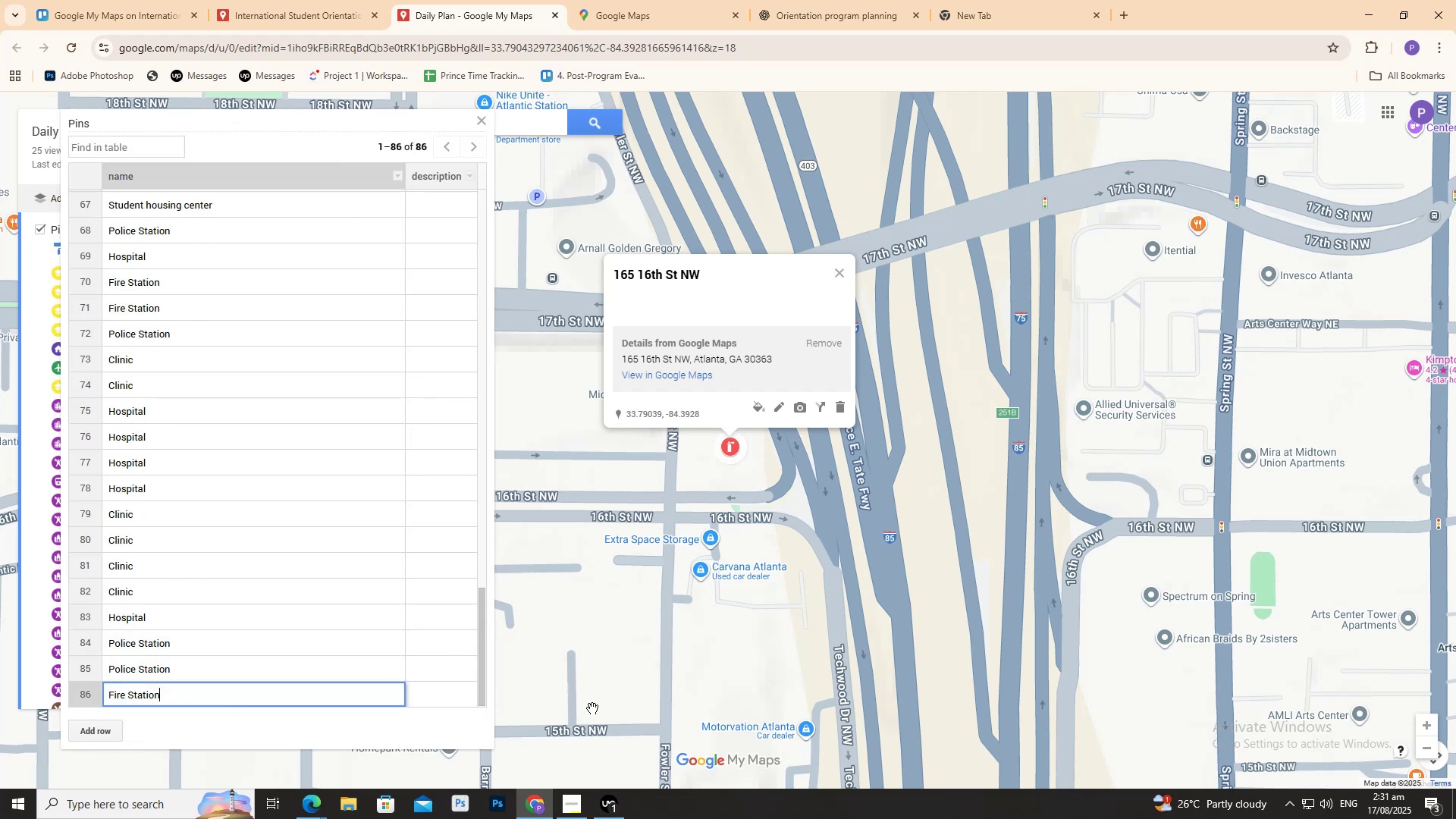 
left_click([594, 651])
 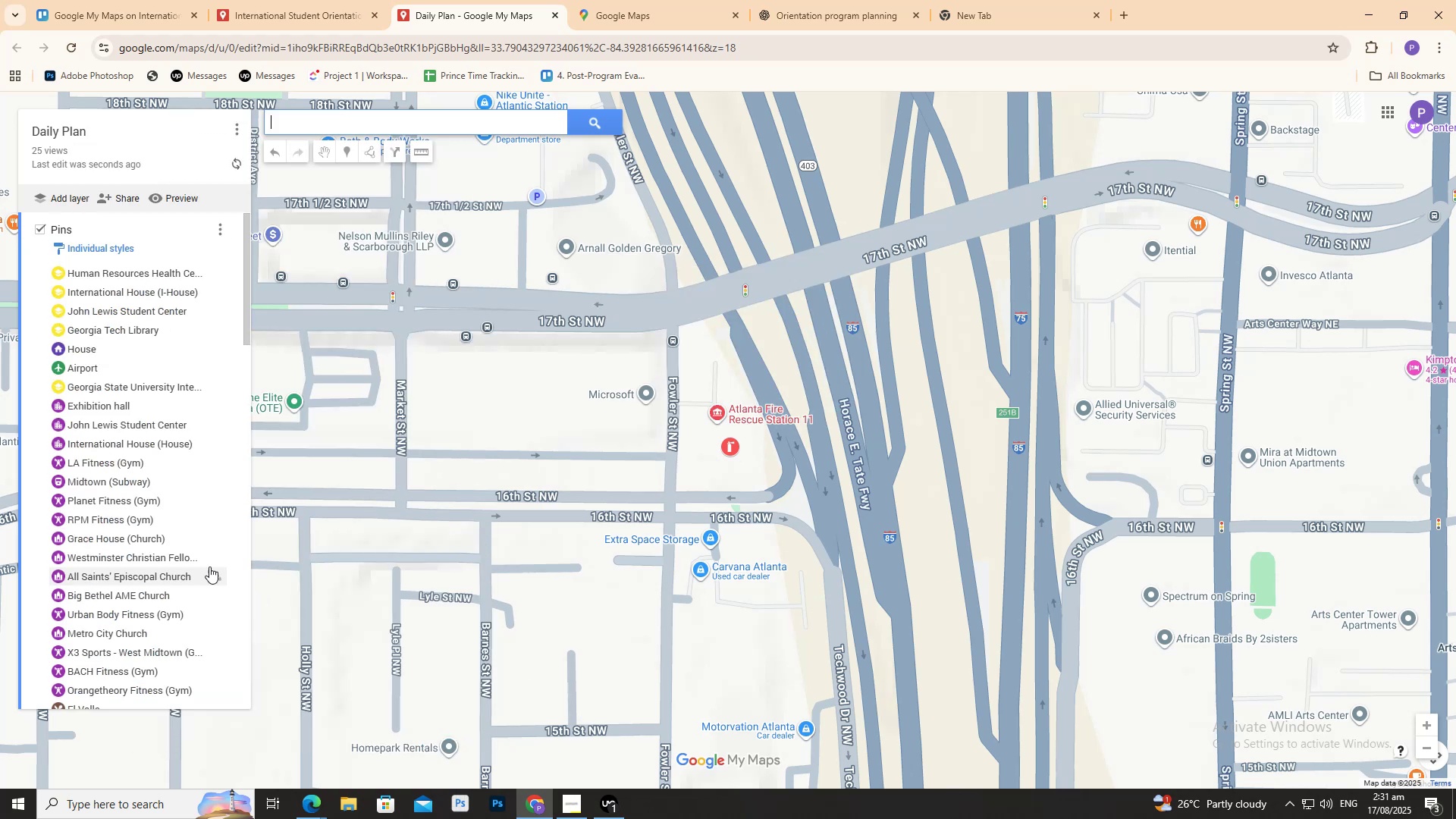 
scroll: coordinate [889, 444], scroll_direction: down, amount: 31.0
 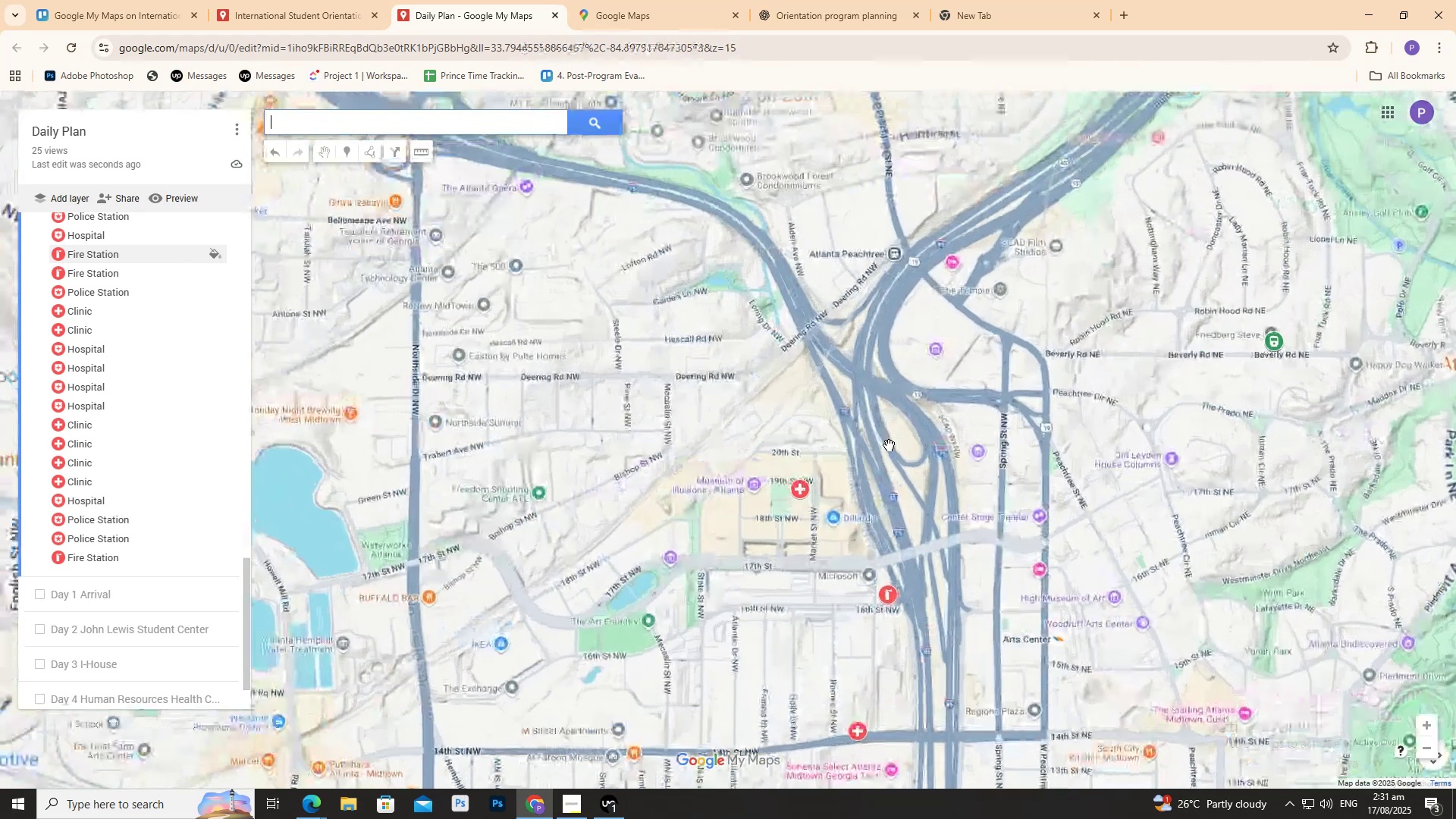 
scroll: coordinate [849, 459], scroll_direction: down, amount: 19.0
 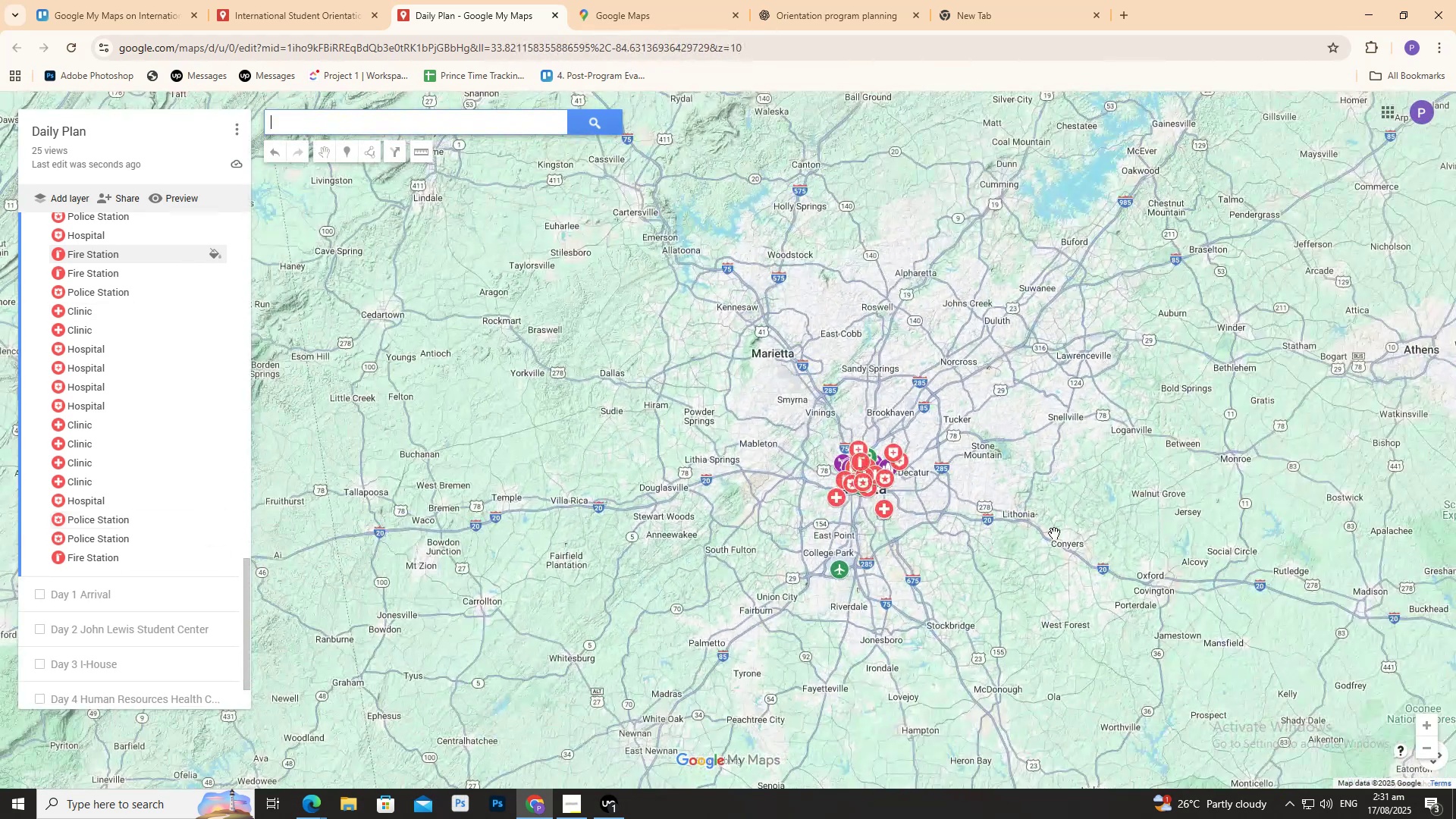 
scroll: coordinate [723, 506], scroll_direction: up, amount: 8.0
 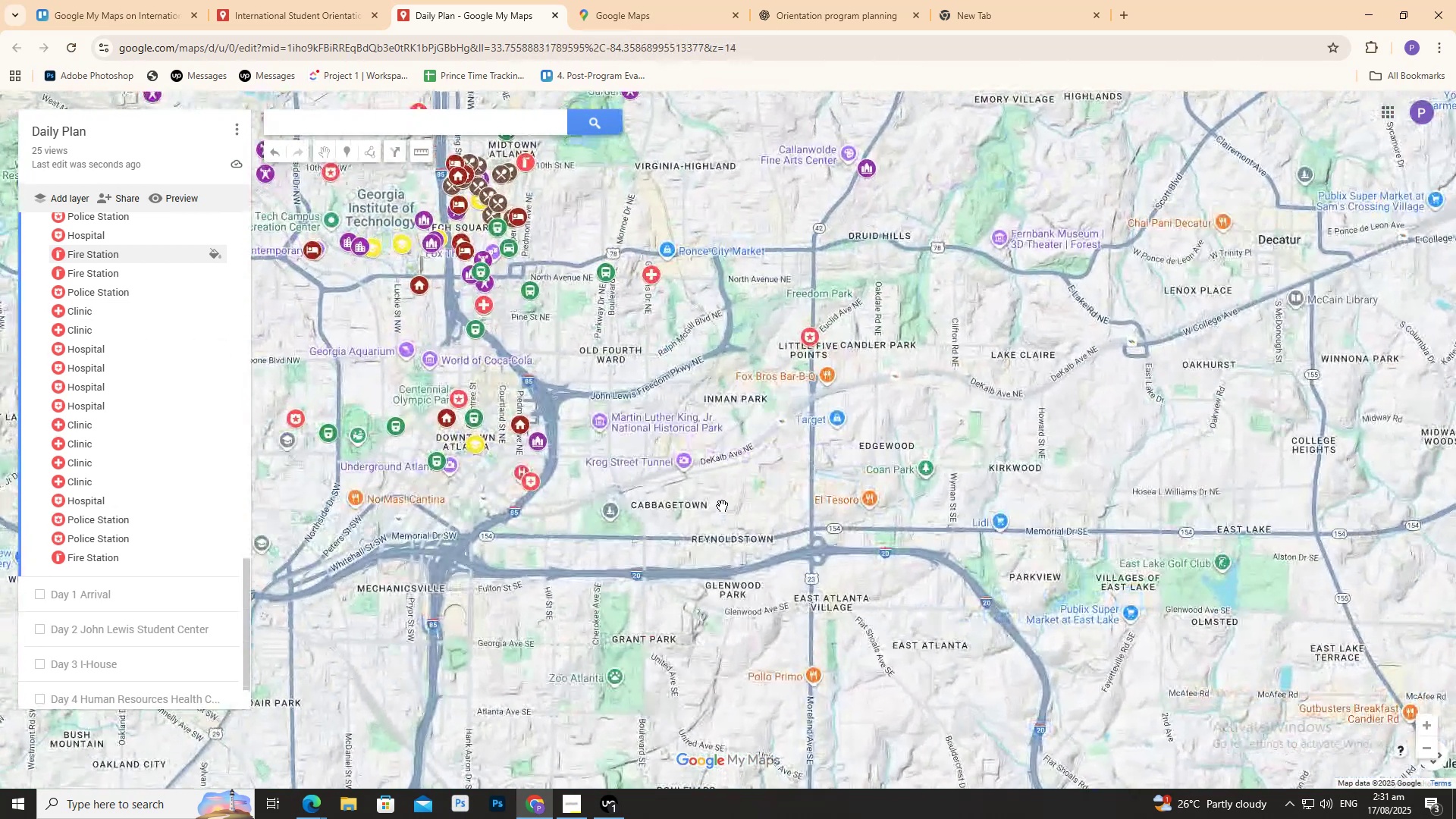 
scroll: coordinate [720, 506], scroll_direction: down, amount: 1.0
 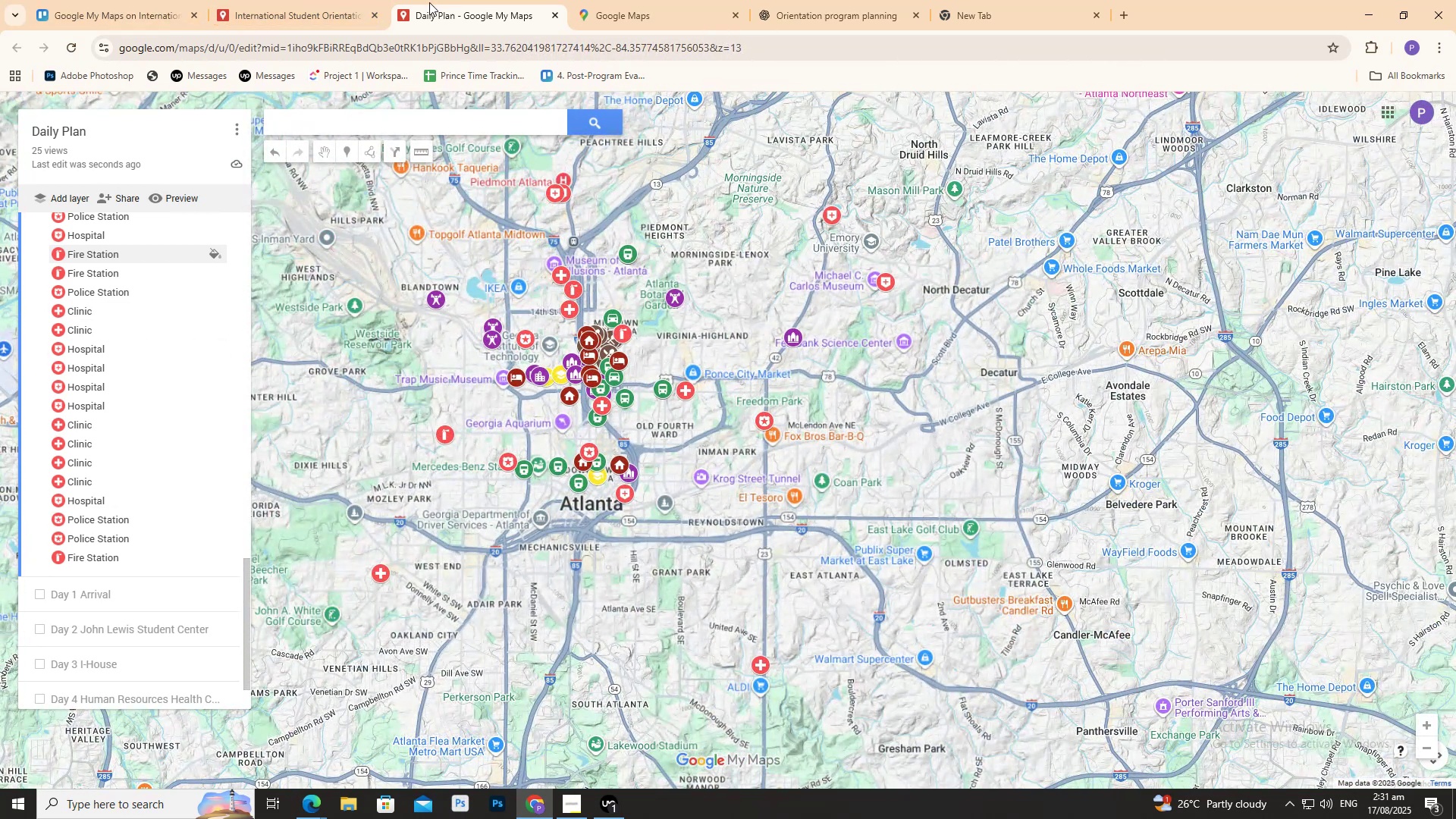 
left_click([328, 14])
 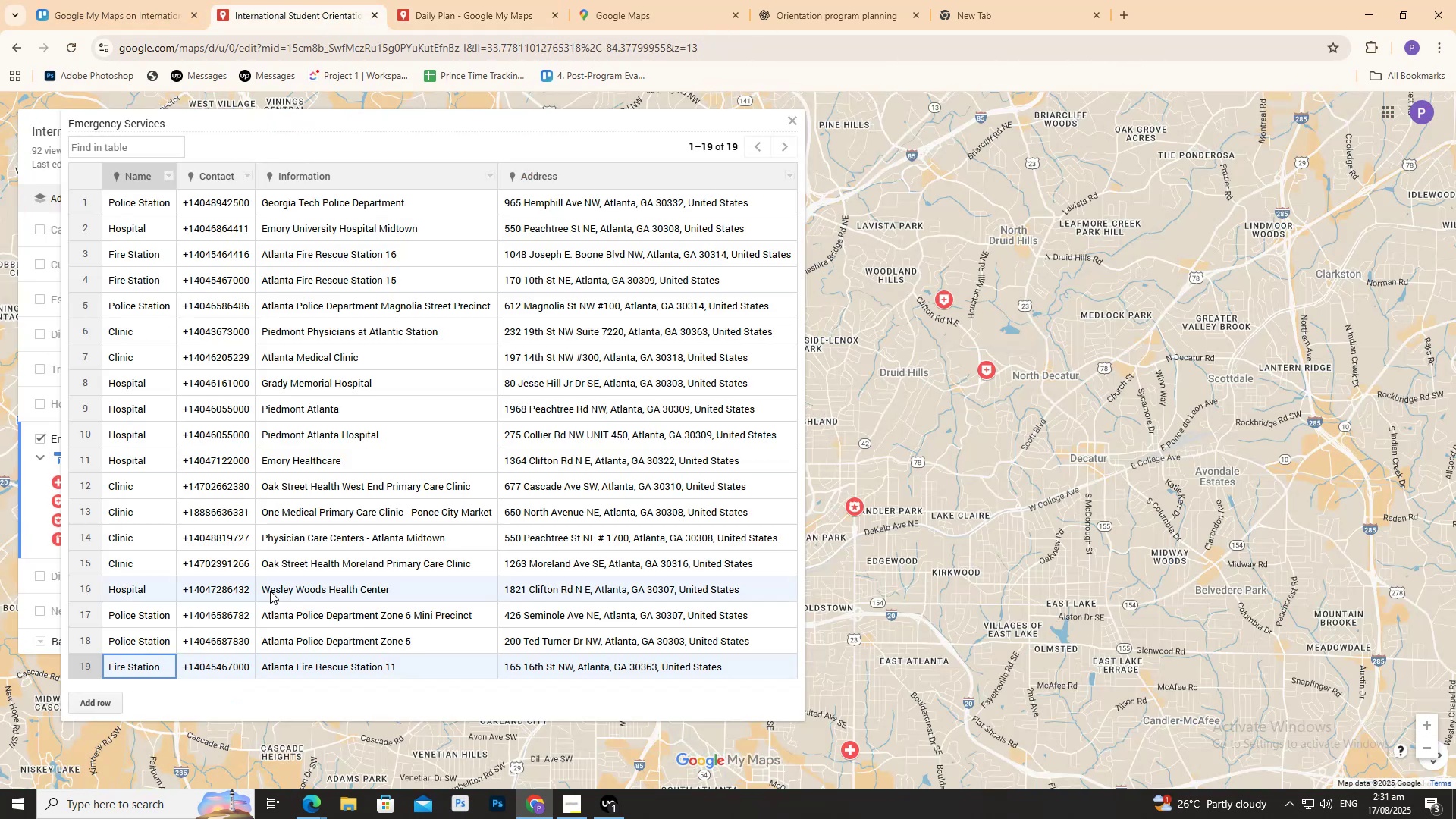 
scroll: coordinate [271, 592], scroll_direction: down, amount: 4.0
 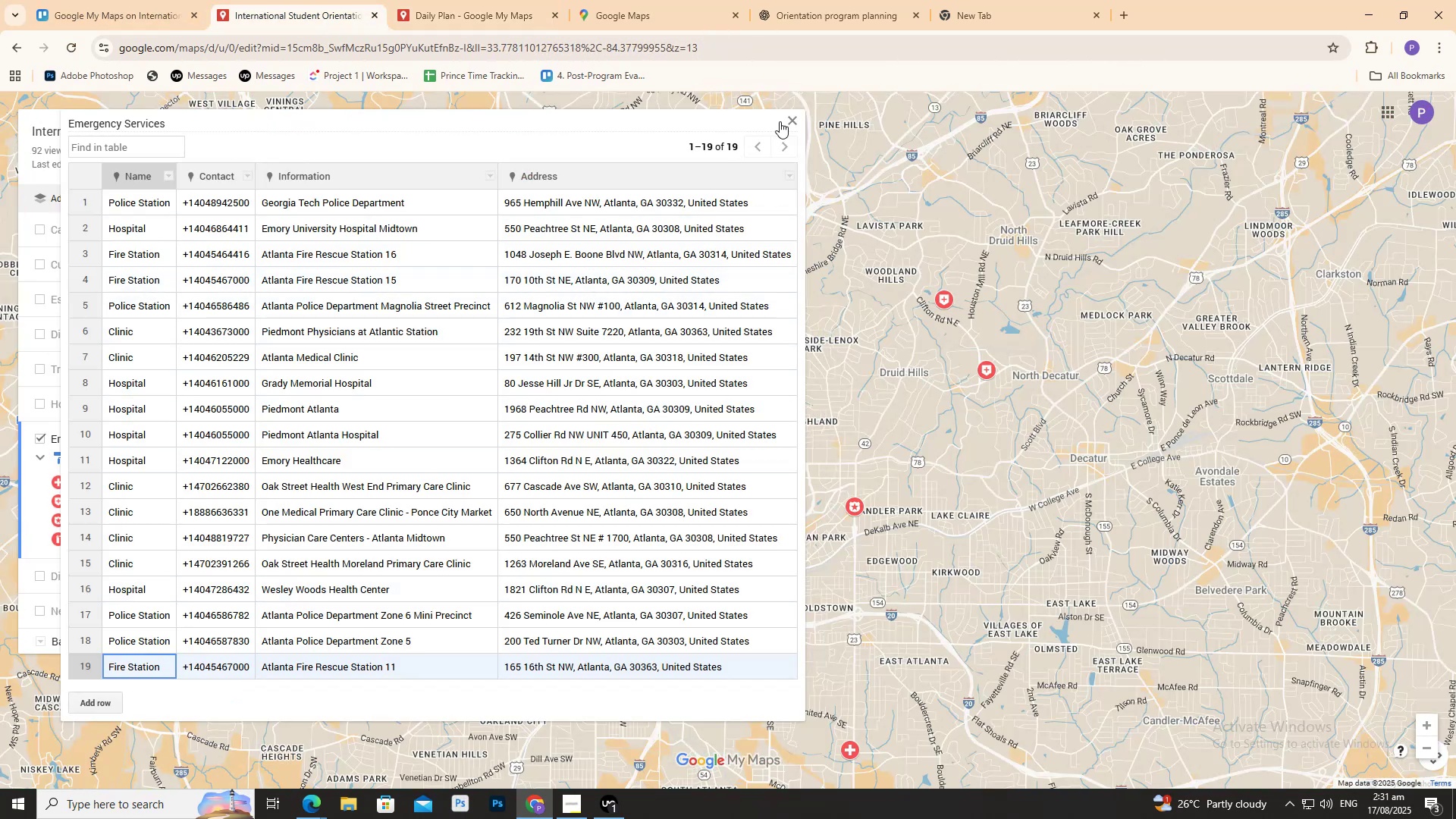 
left_click([783, 120])
 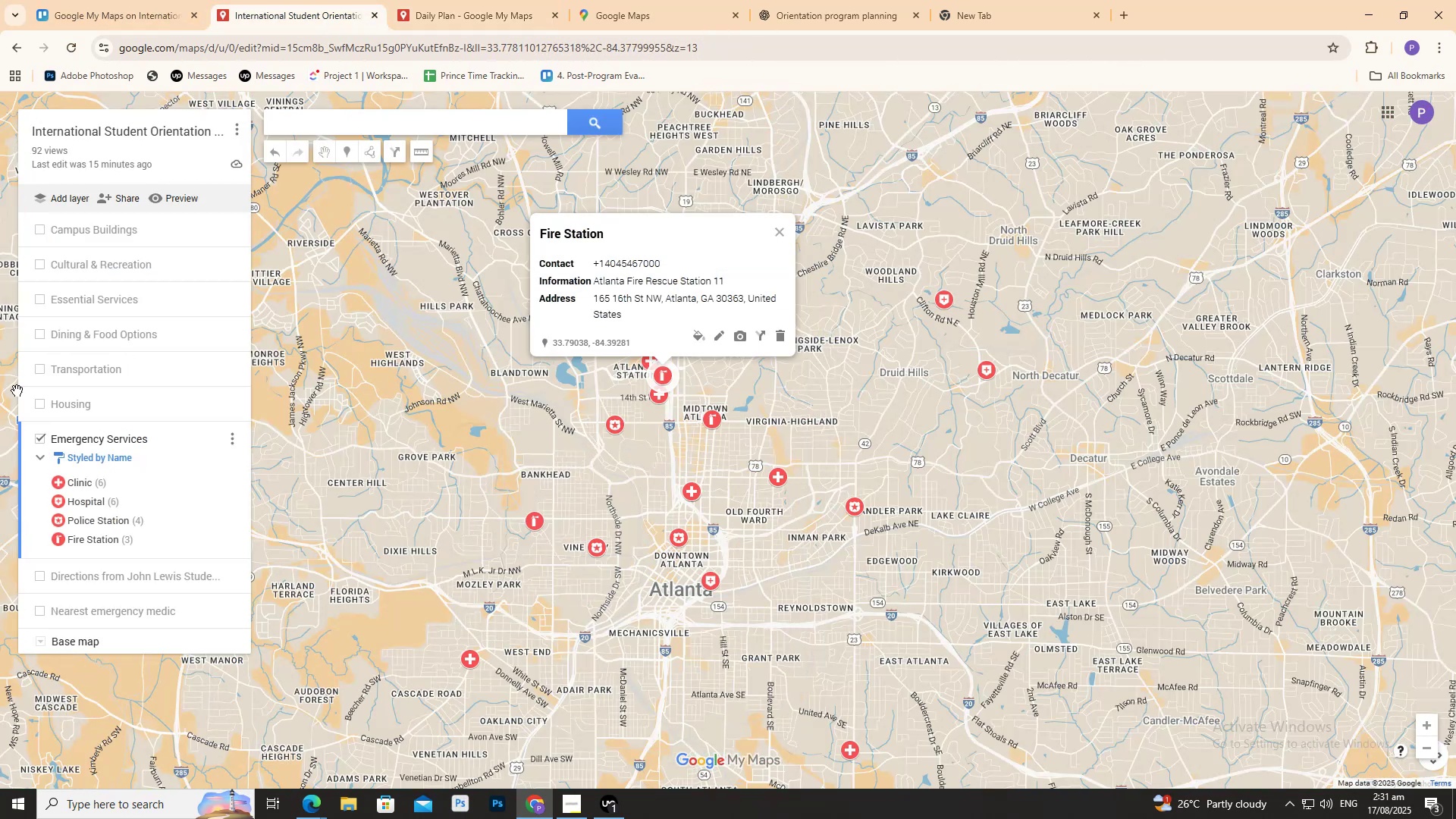 
scroll: coordinate [133, 441], scroll_direction: up, amount: 3.0
 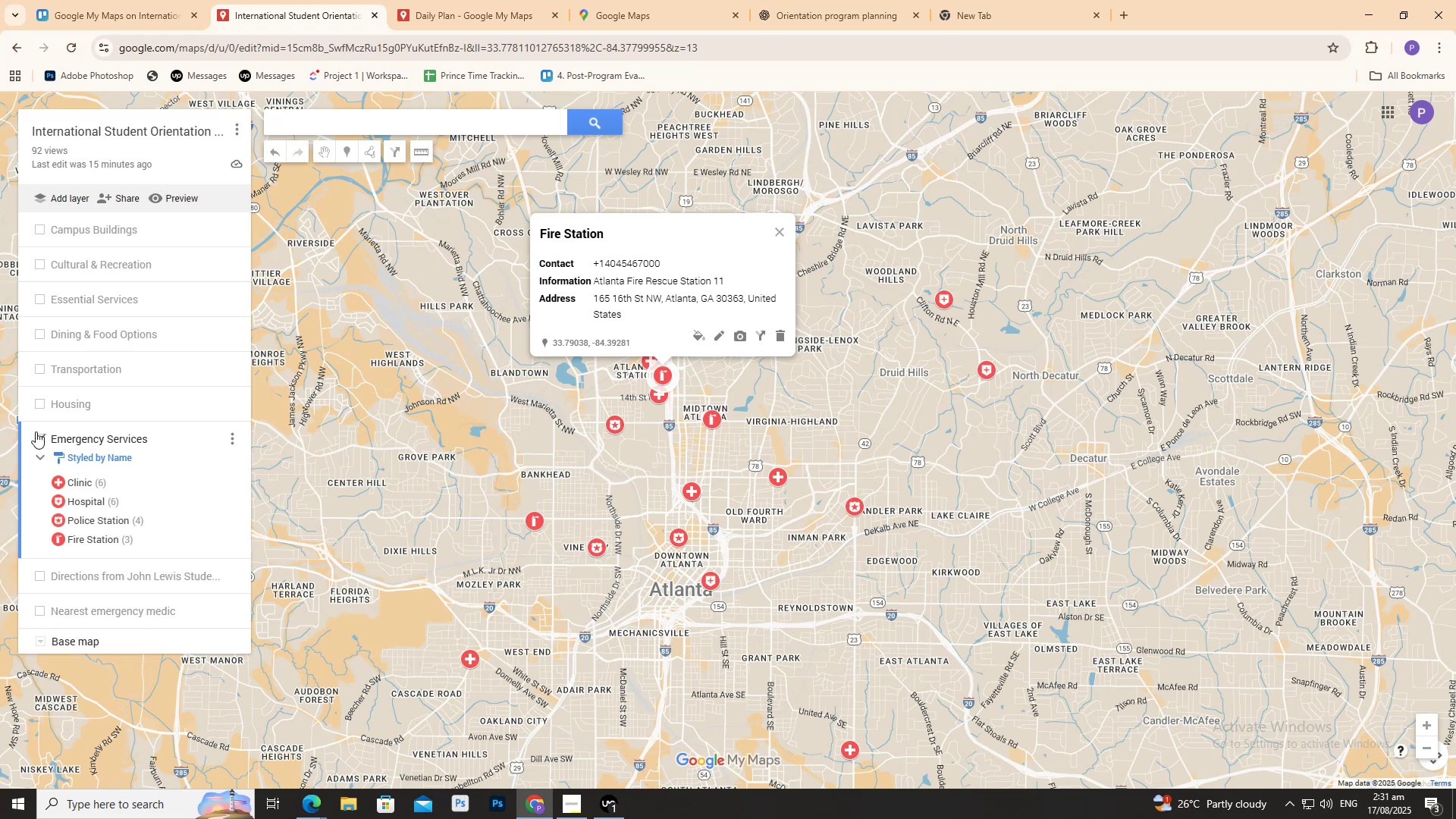 
left_click([37, 431])
 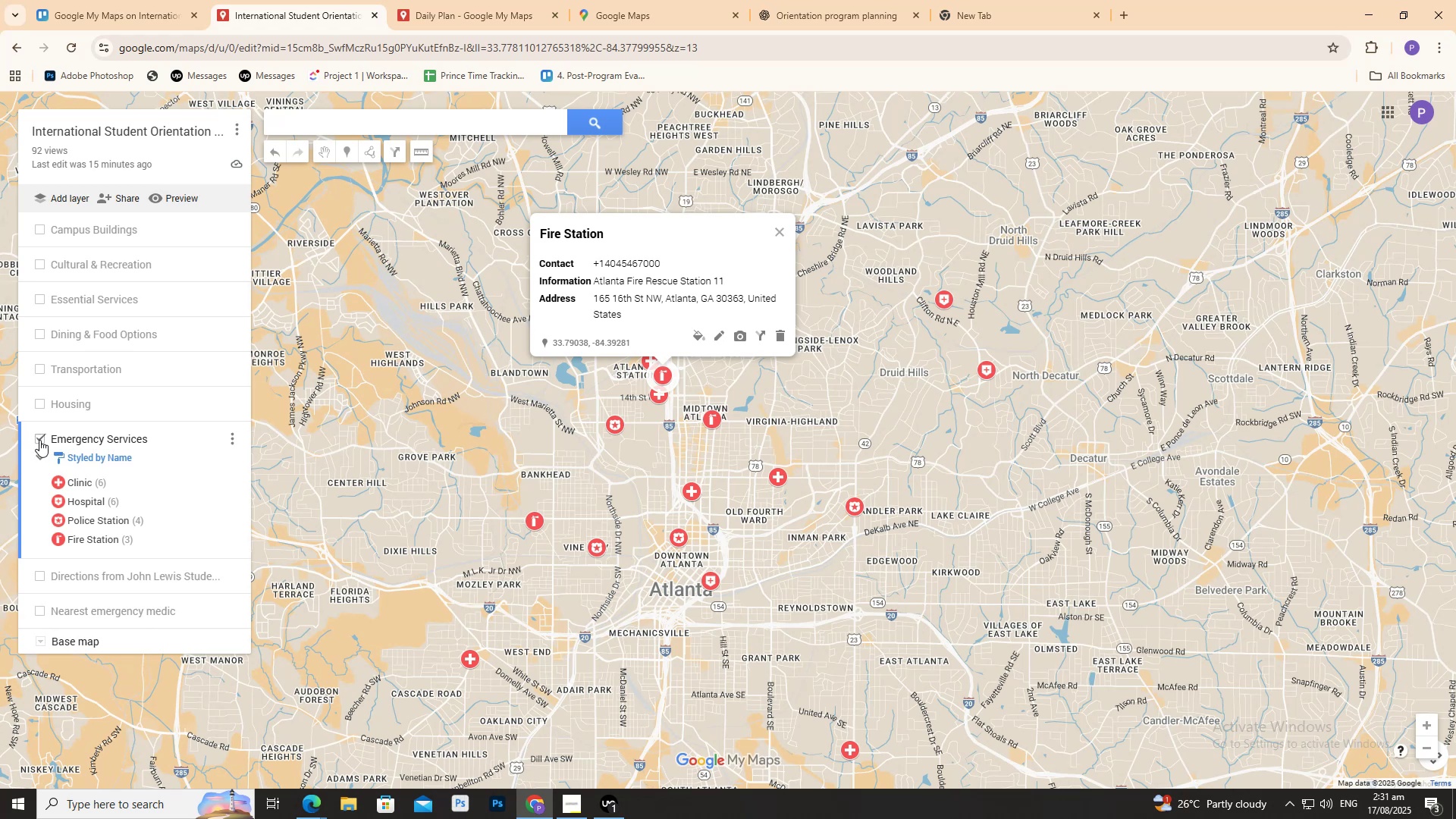 
left_click([39, 440])
 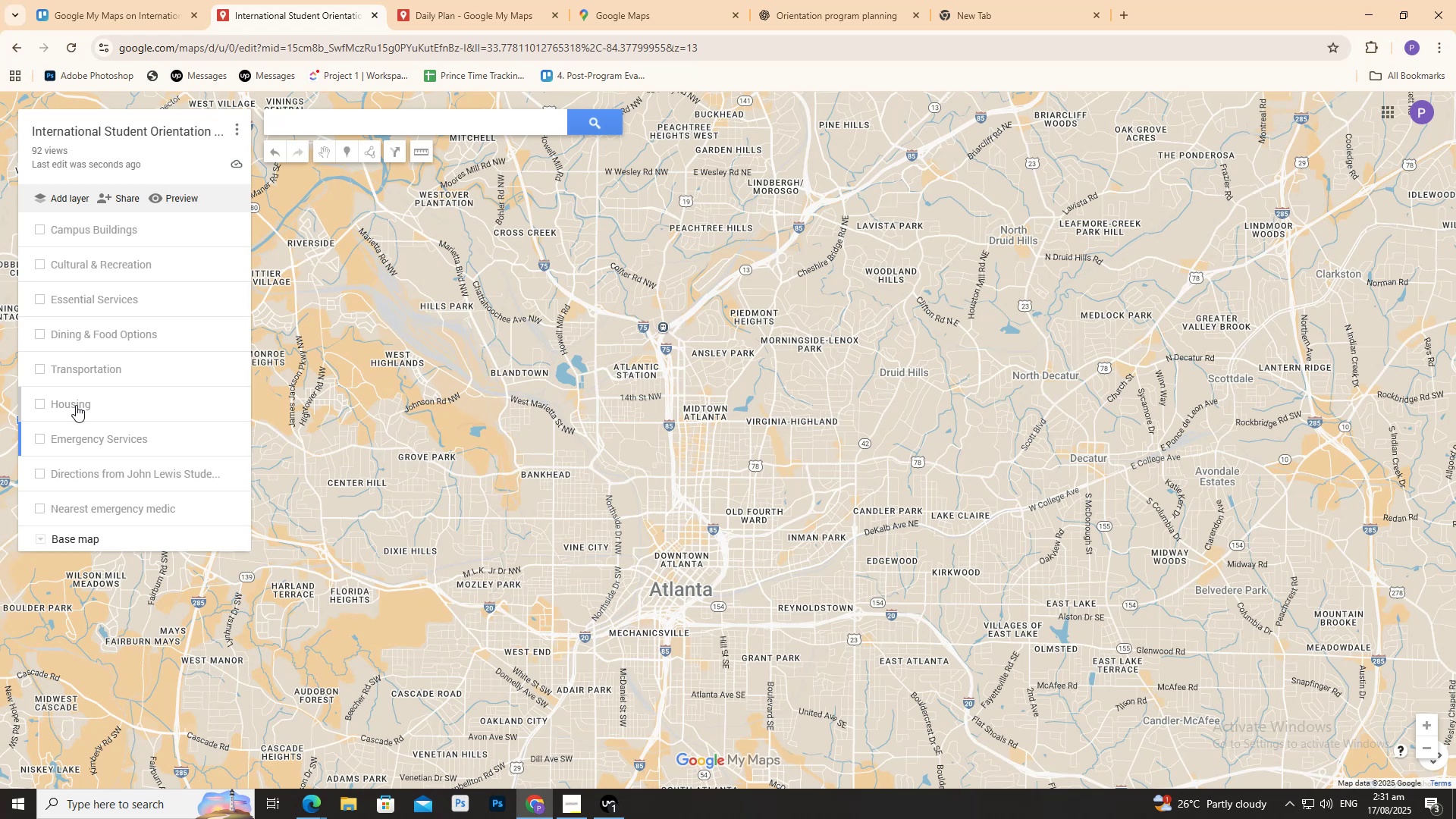 
wait(14.62)
 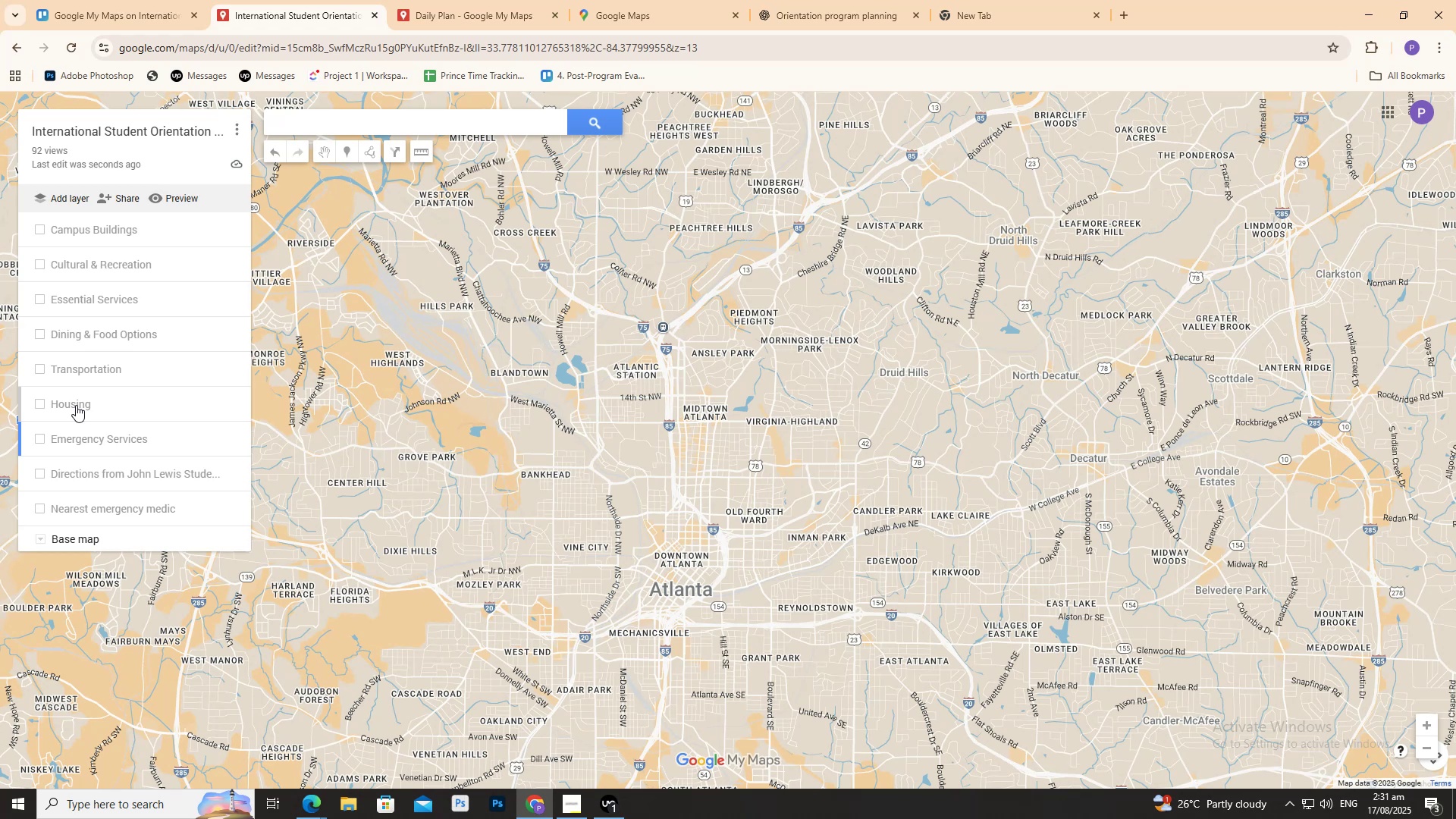 
left_click([620, 815])
 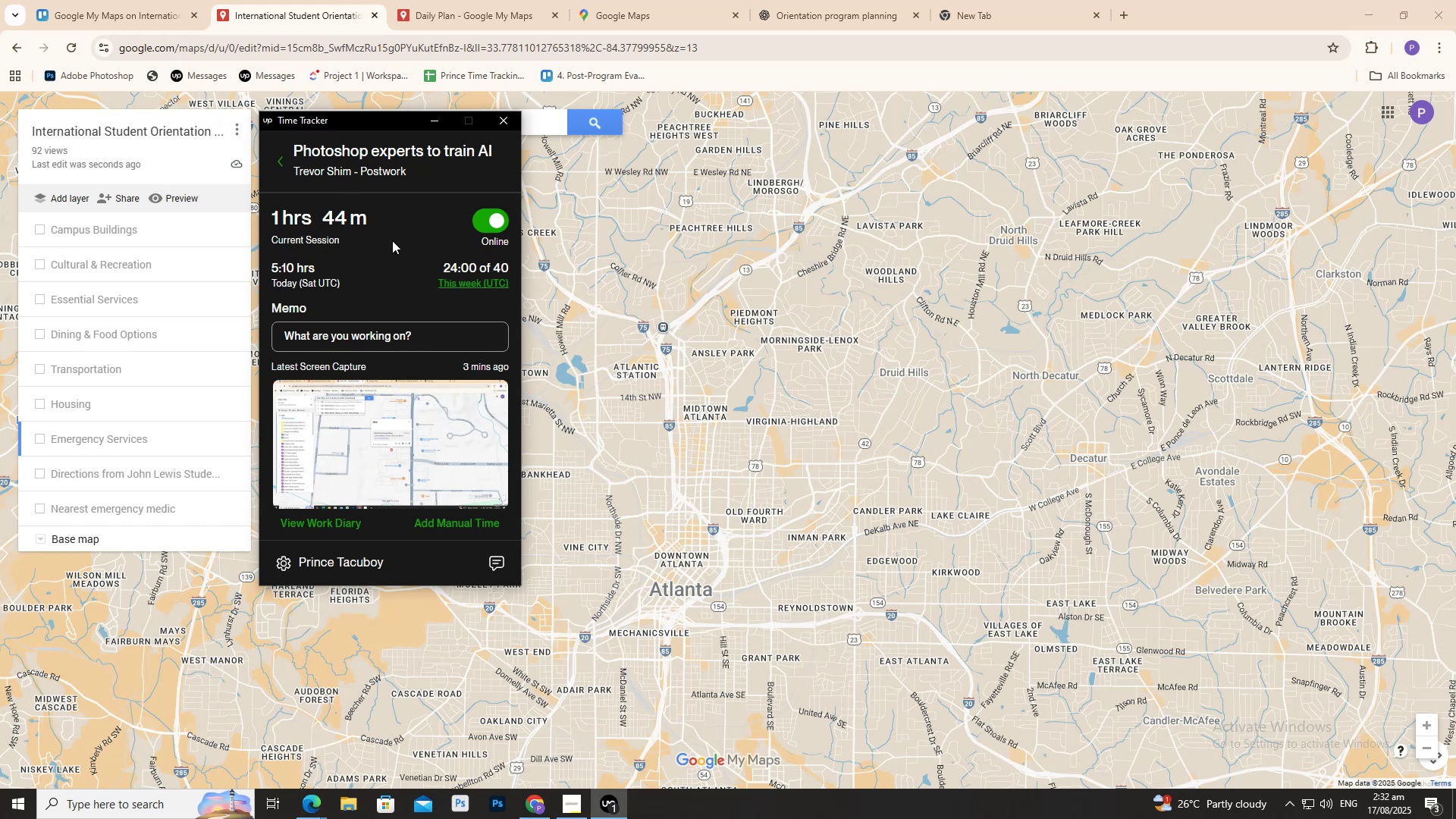 
wait(6.31)
 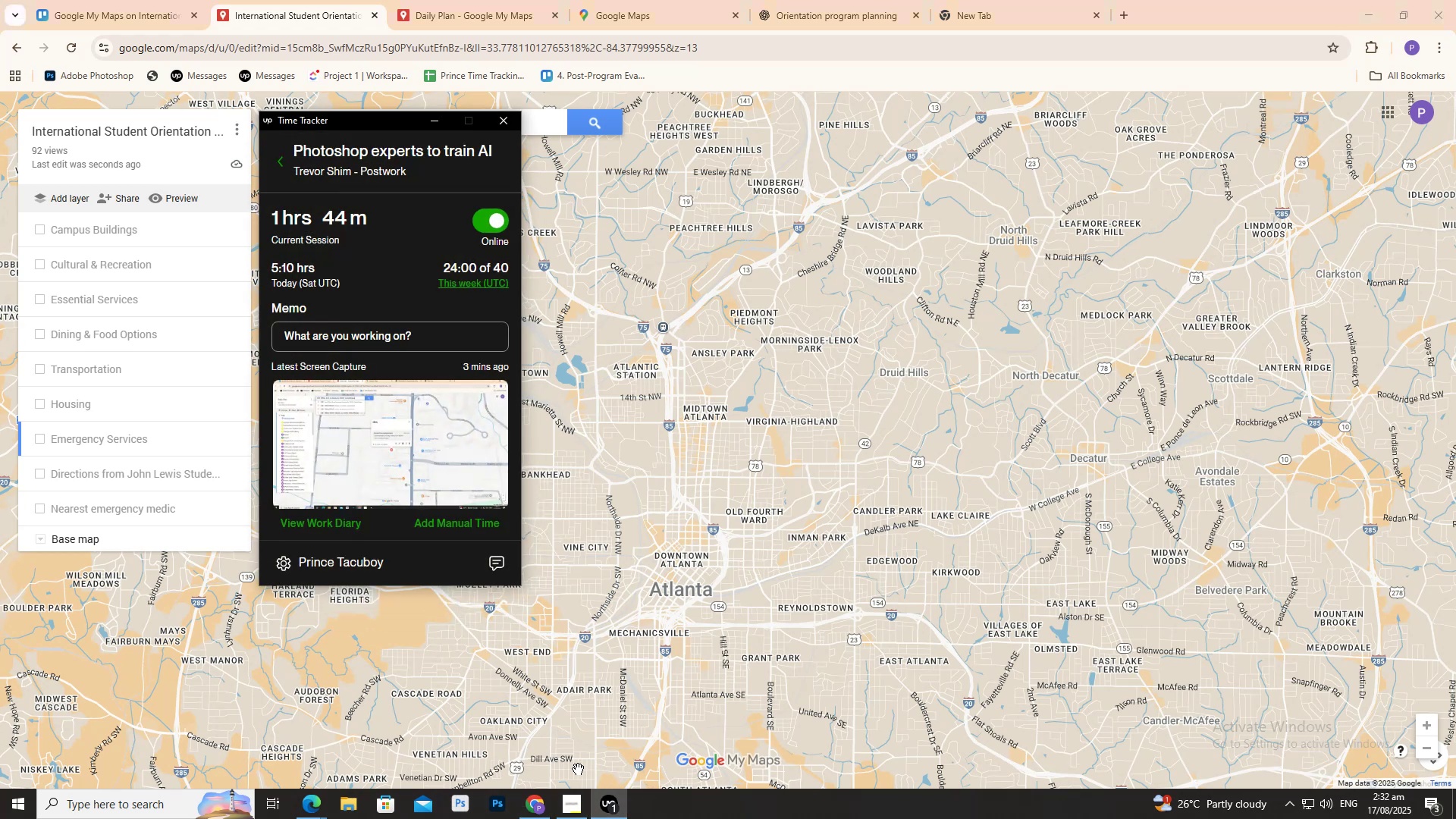 
left_click([433, 119])
 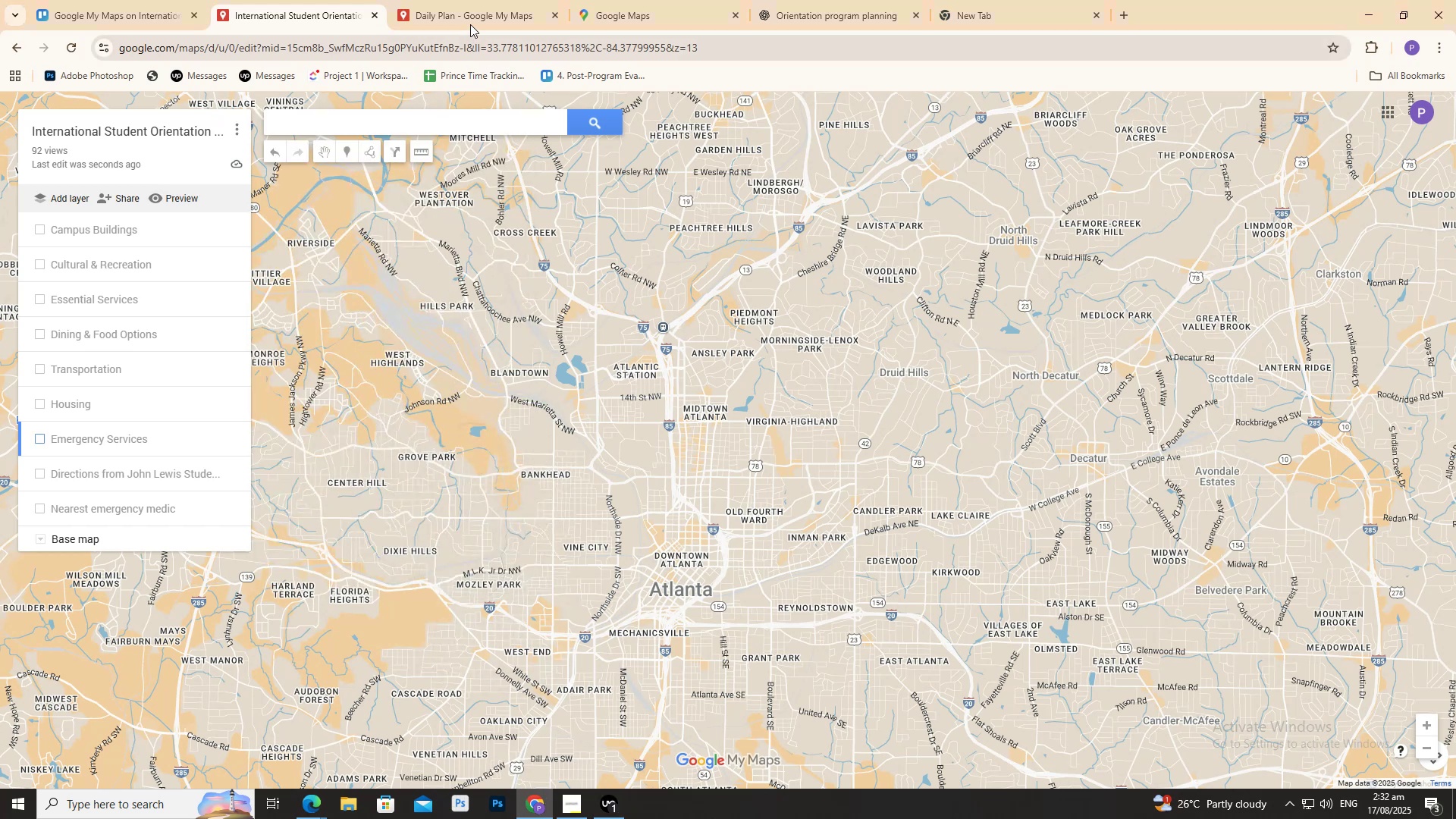 
left_click([478, 17])
 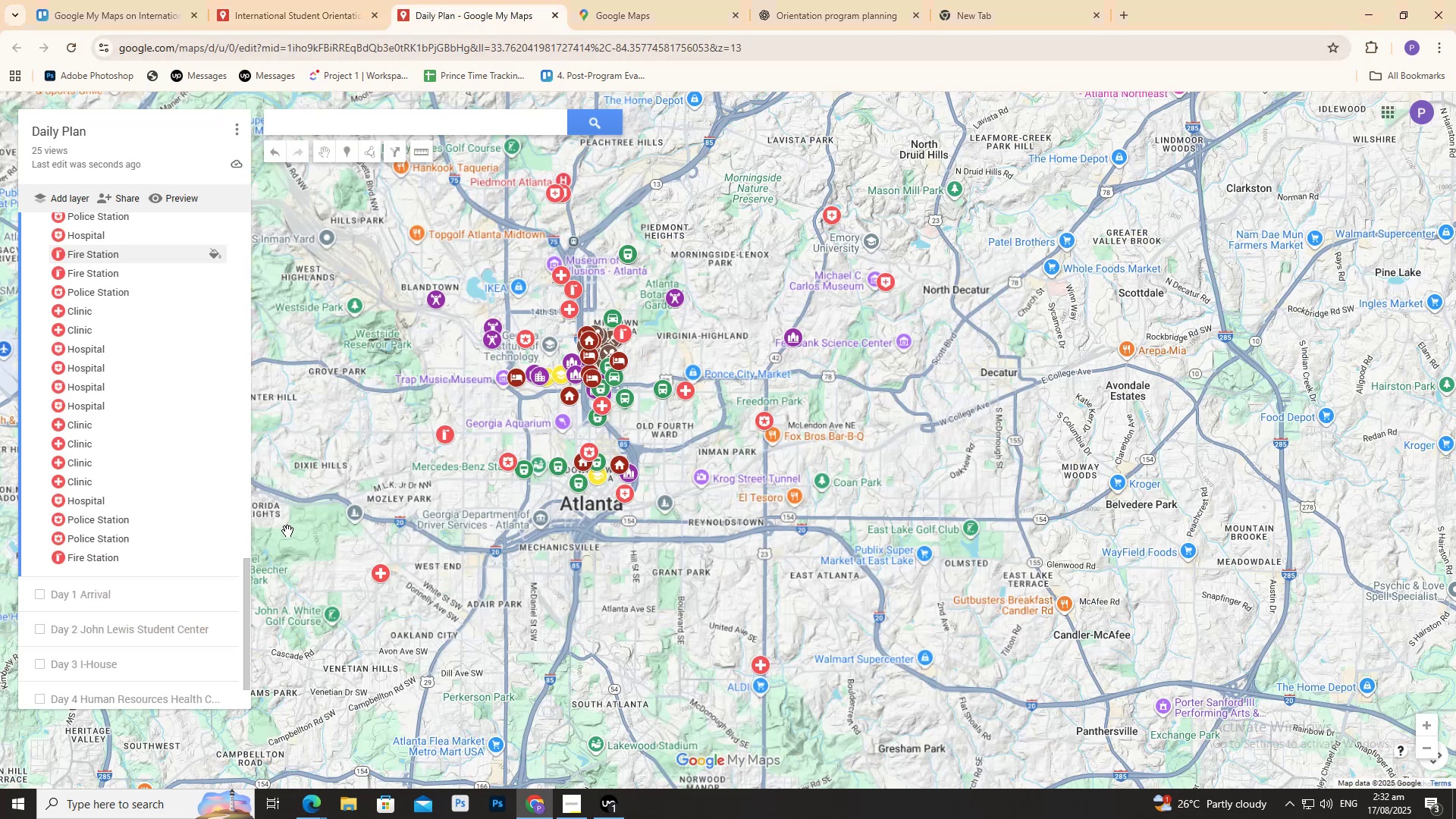 
scroll: coordinate [715, 556], scroll_direction: up, amount: 21.0
 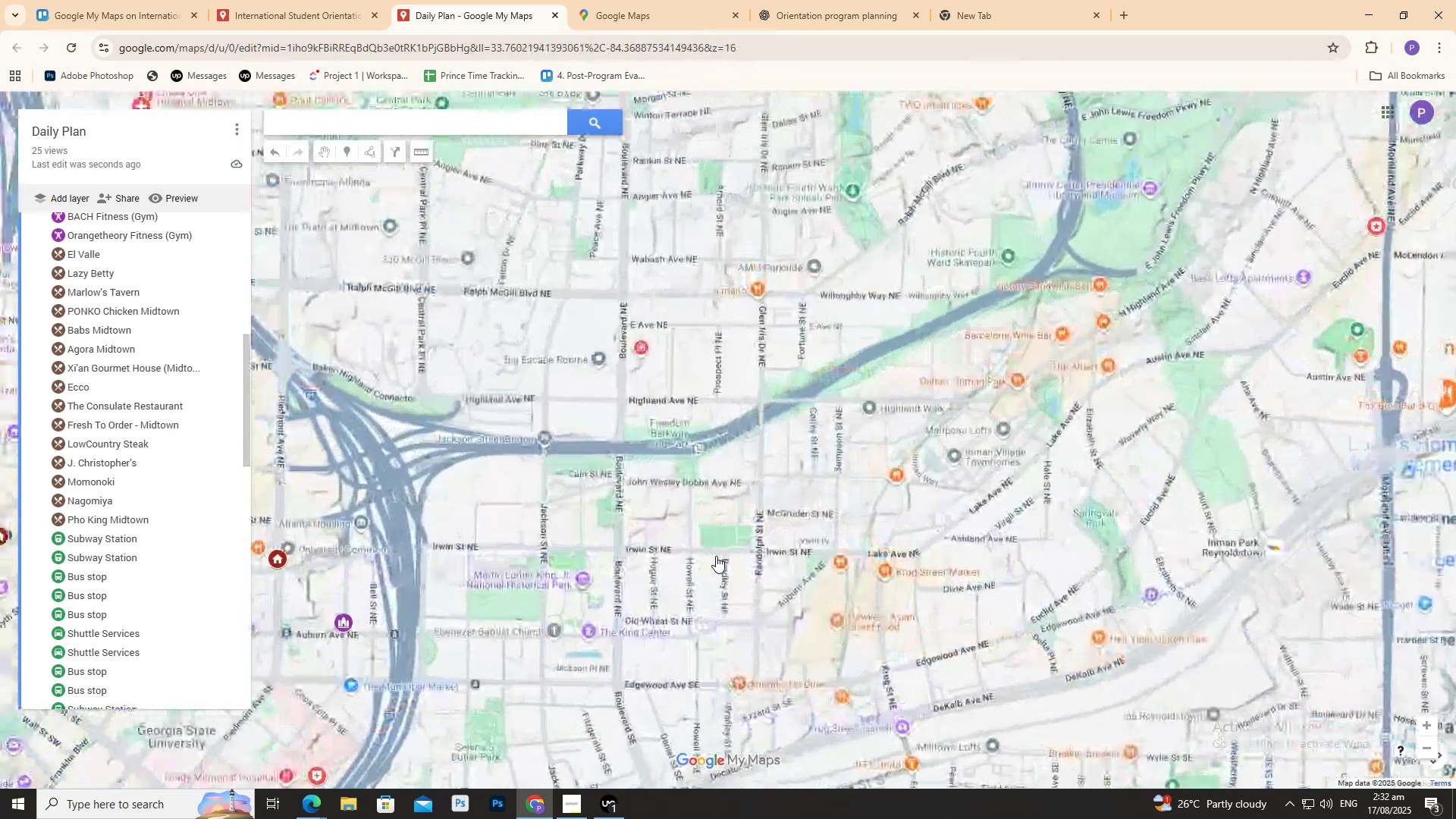 
scroll: coordinate [692, 558], scroll_direction: down, amount: 2.0
 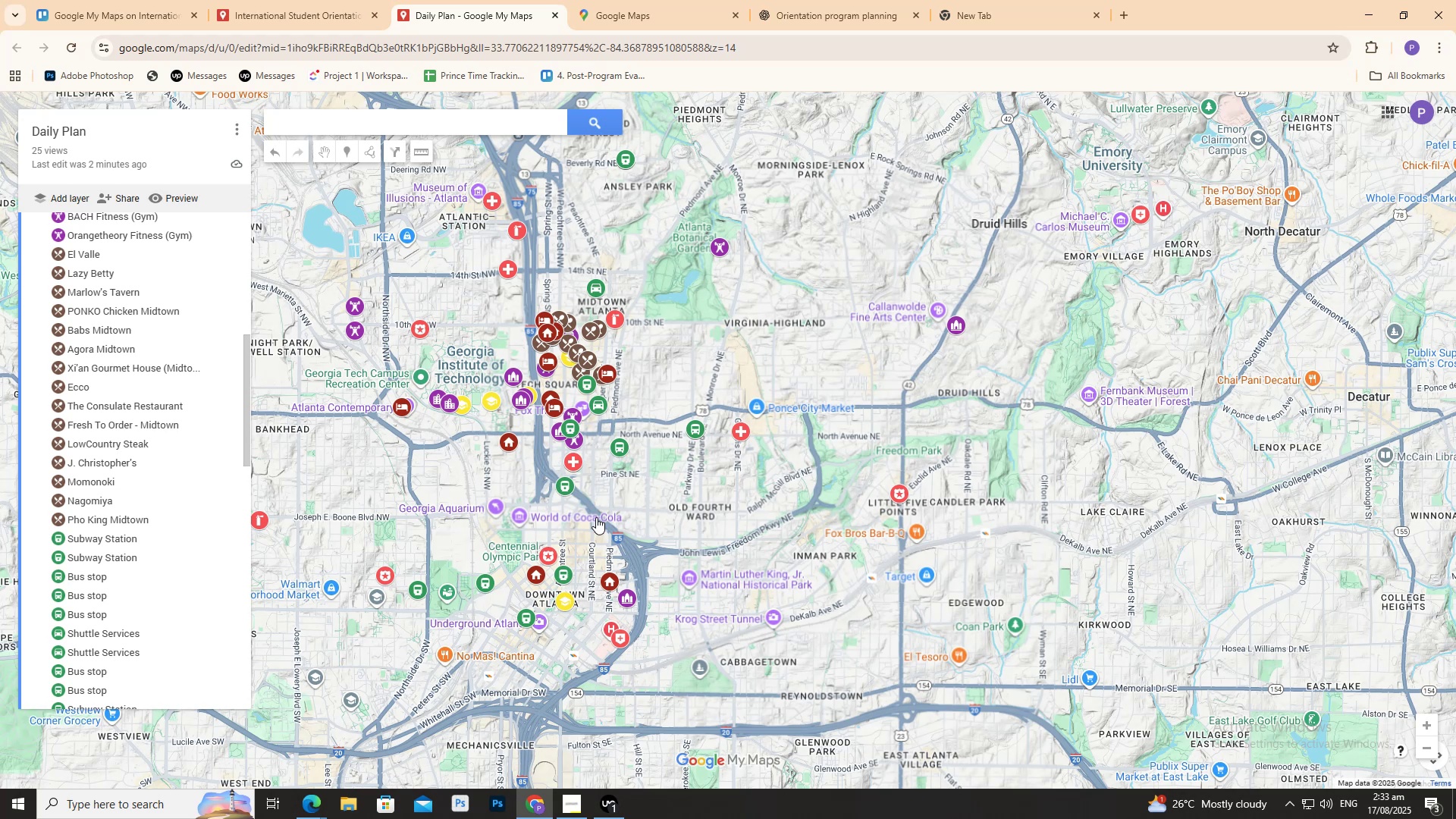 
wait(74.41)
 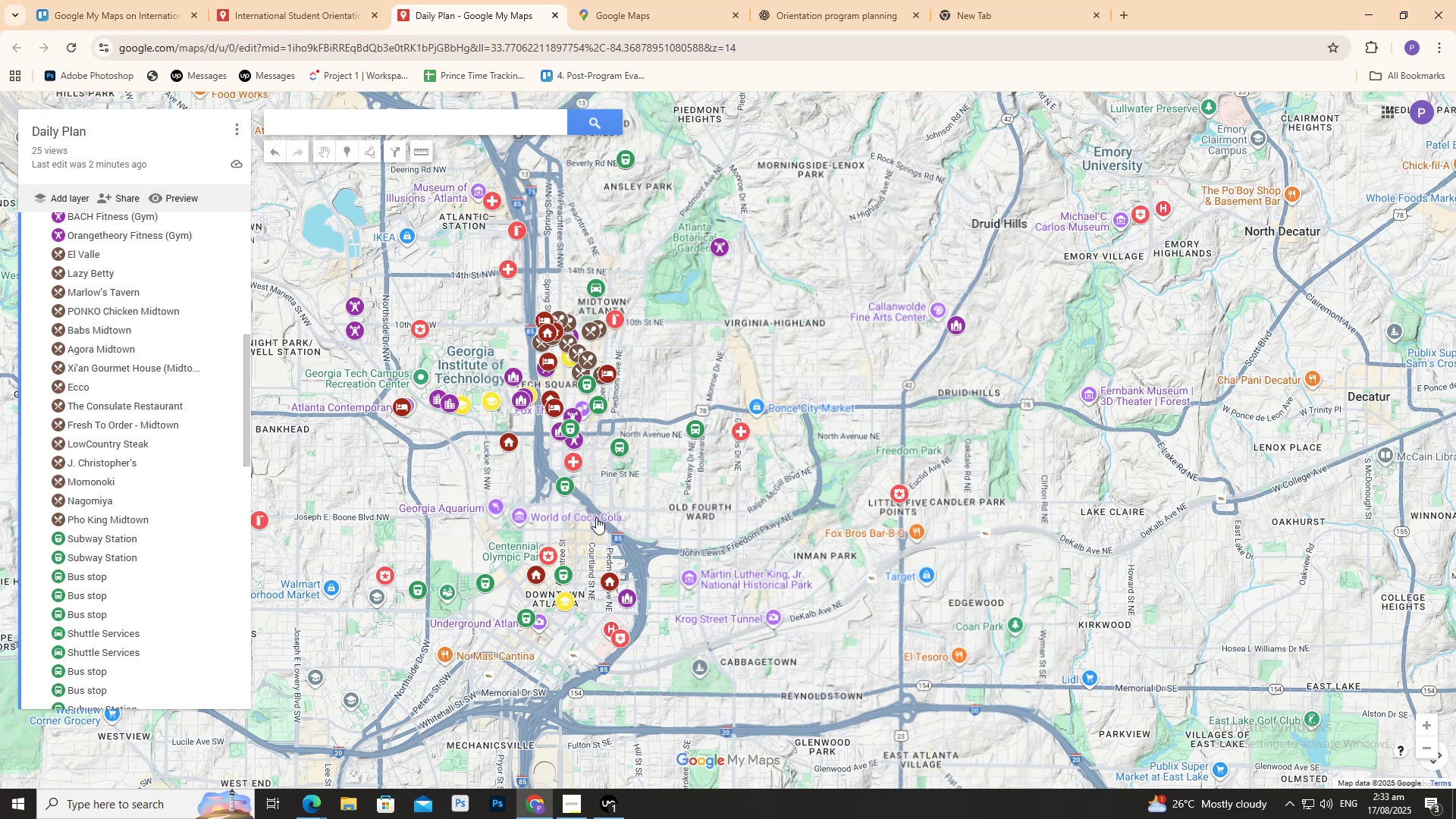 
scroll: coordinate [190, 489], scroll_direction: down, amount: 9.0
 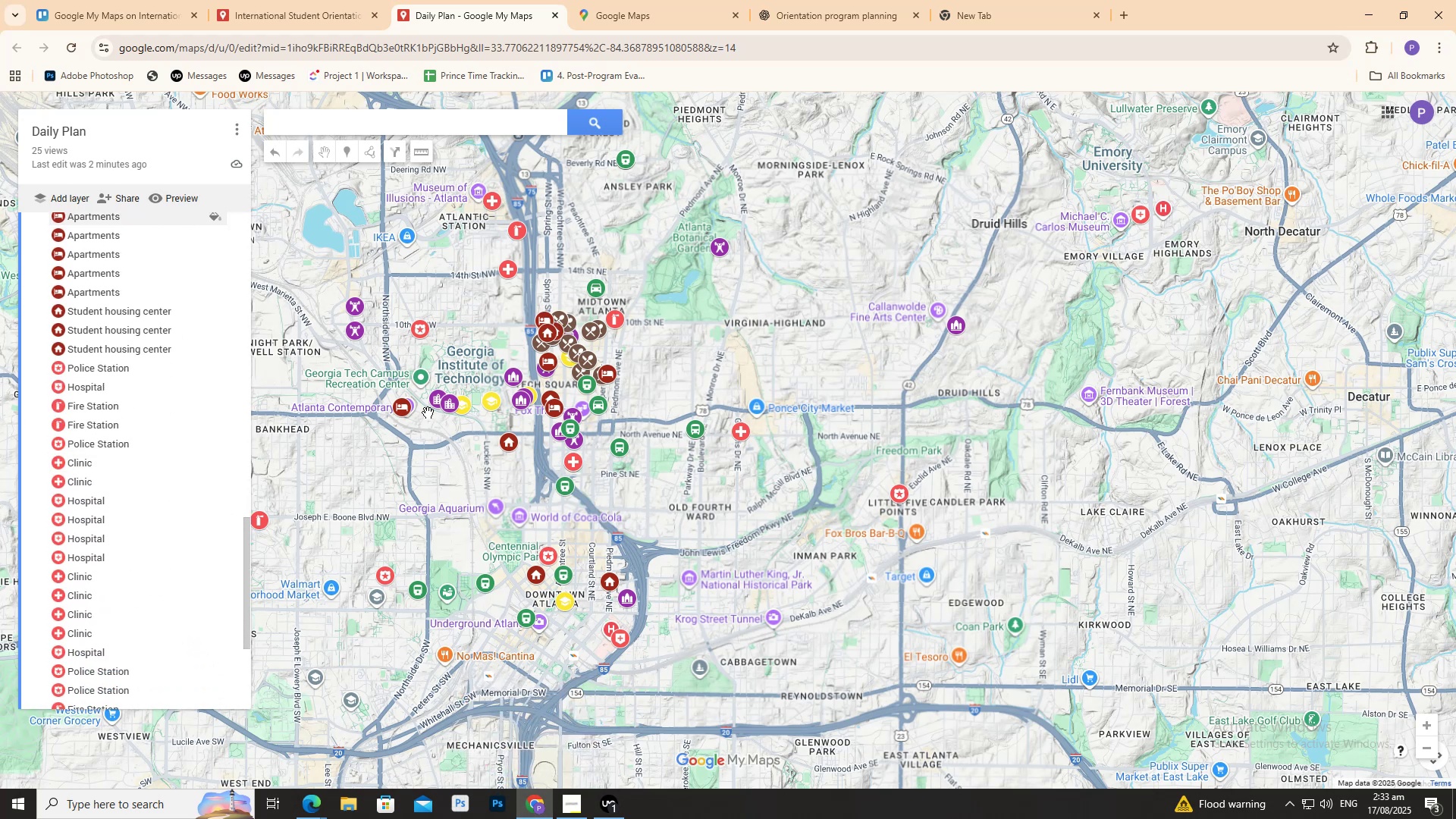 
left_click([439, 410])
 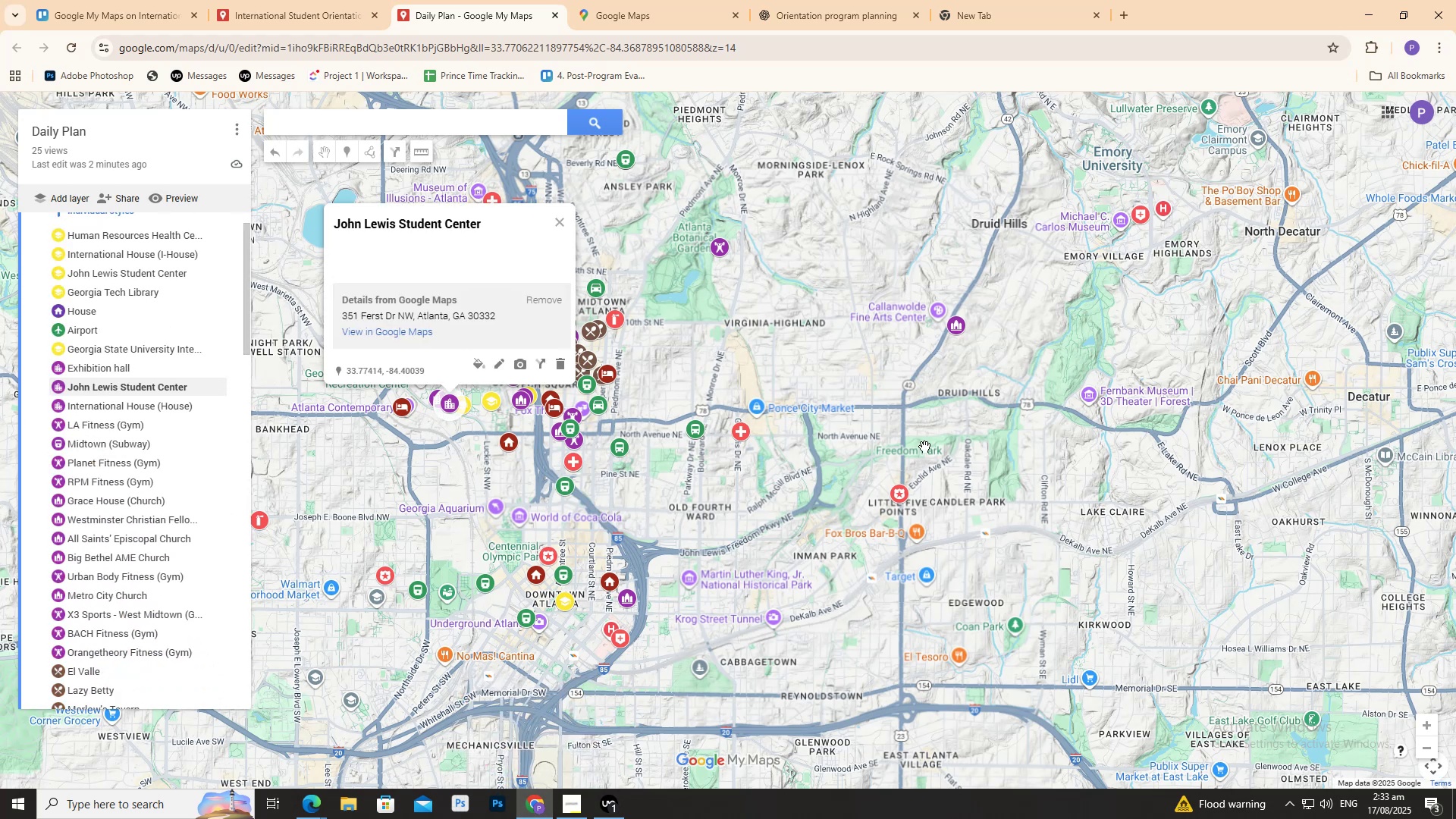 
left_click([925, 447])
 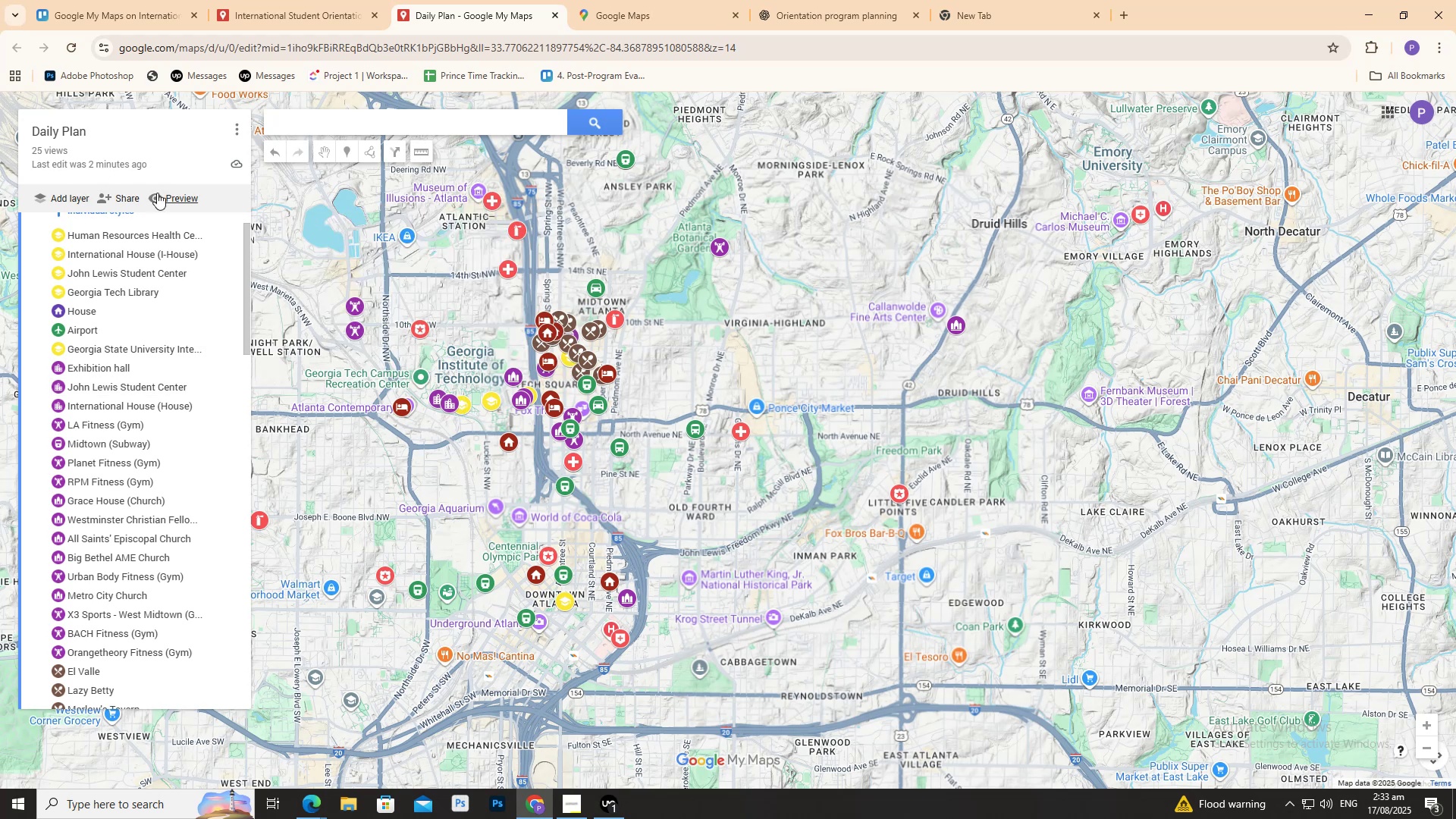 
left_click([164, 202])
 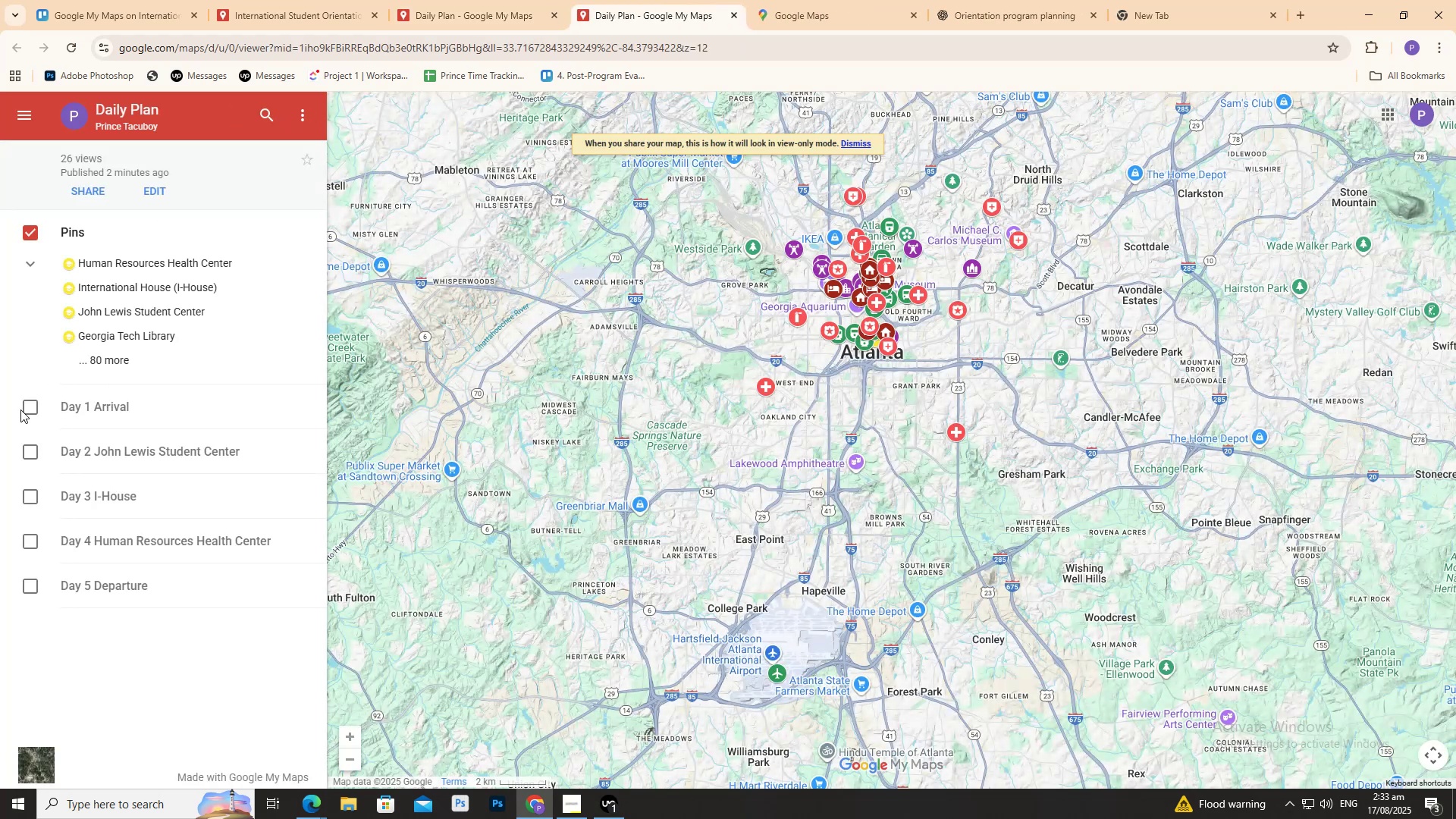 
triple_click([31, 409])
 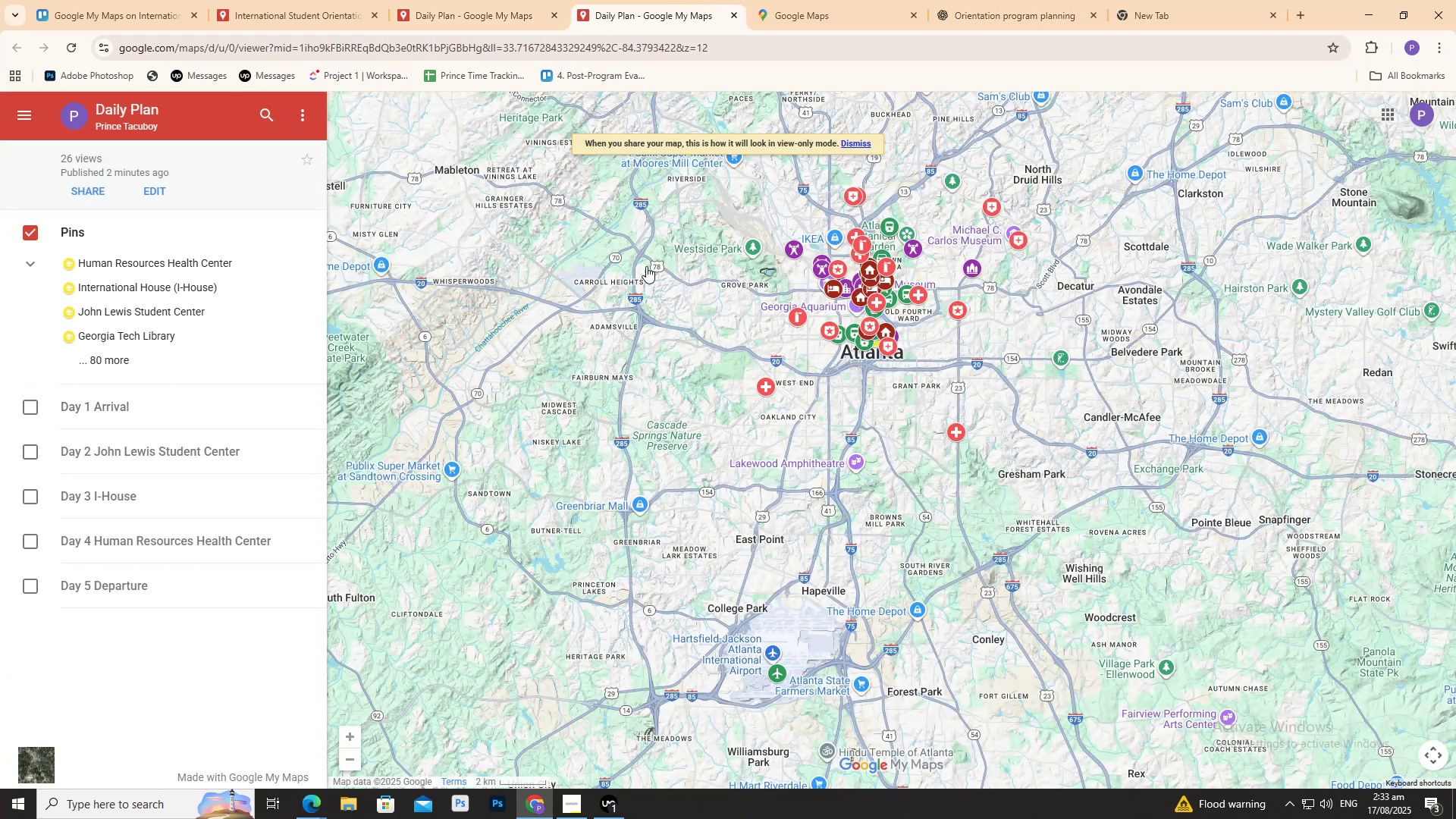 
scroll: coordinate [943, 302], scroll_direction: up, amount: 14.0
 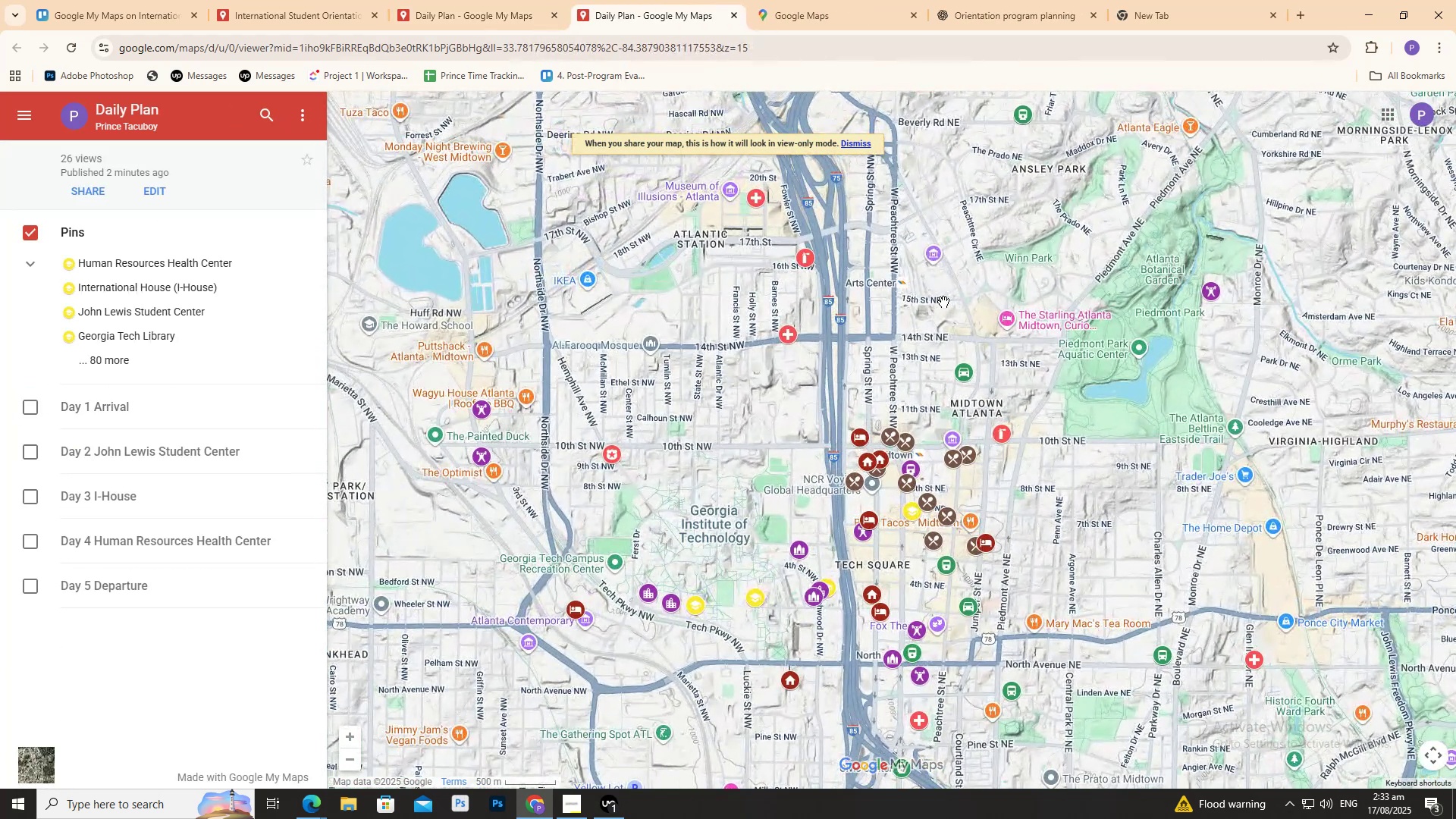 
scroll: coordinate [890, 282], scroll_direction: down, amount: 10.0
 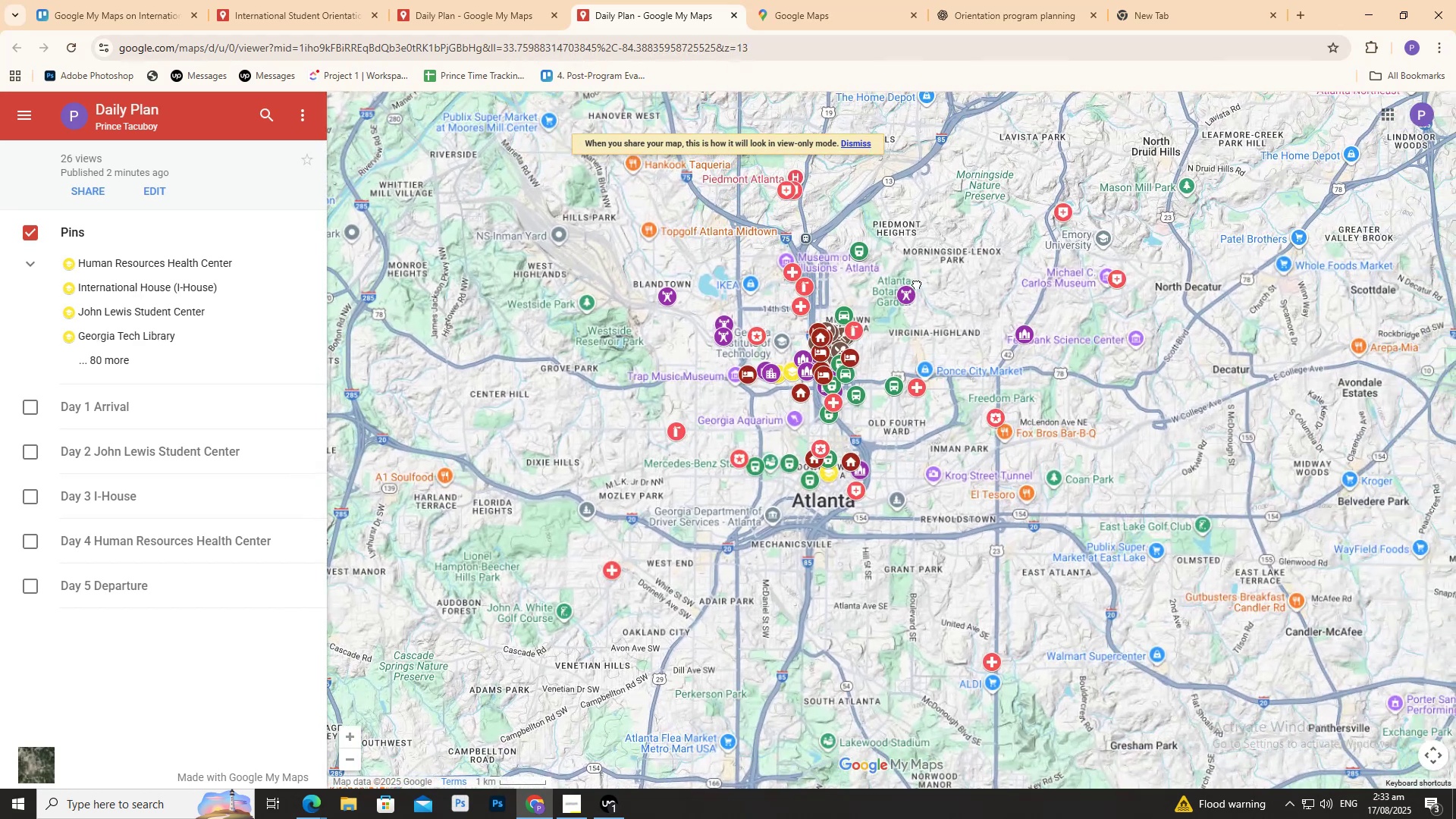 
scroll: coordinate [877, 254], scroll_direction: up, amount: 8.0
 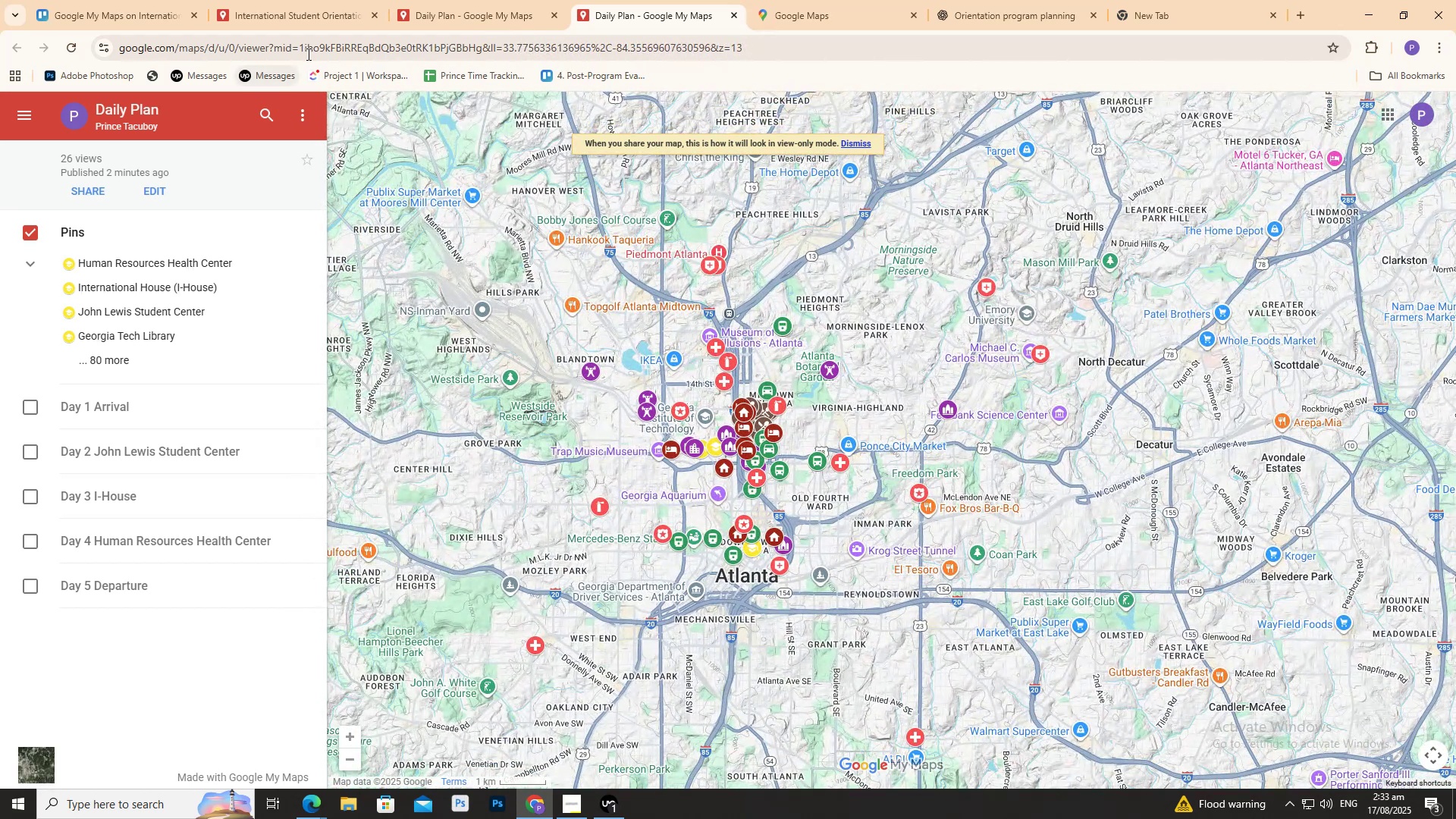 
left_click([528, 0])
 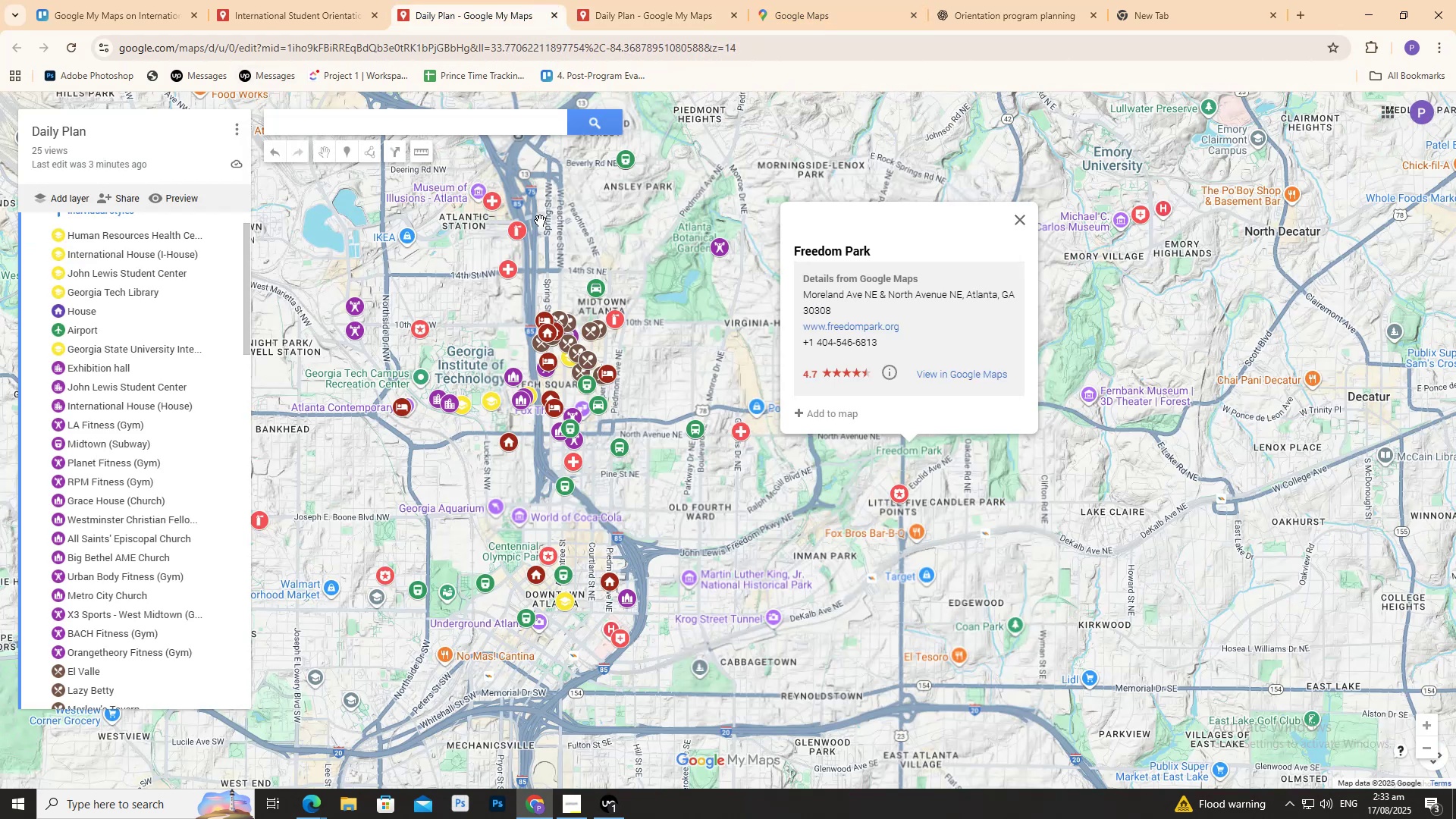 
scroll: coordinate [497, 325], scroll_direction: down, amount: 3.0
 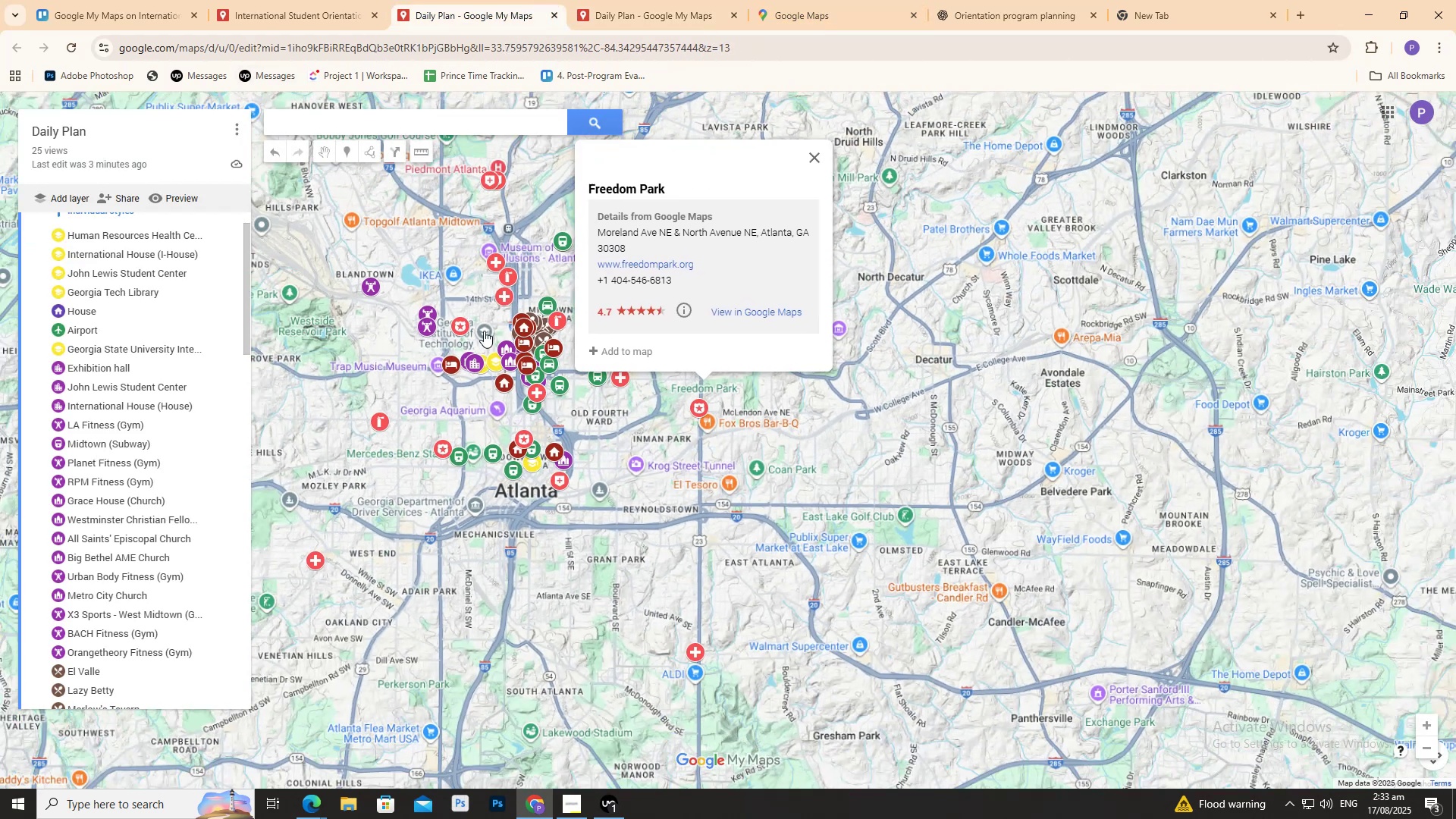 
scroll: coordinate [464, 344], scroll_direction: up, amount: 2.0
 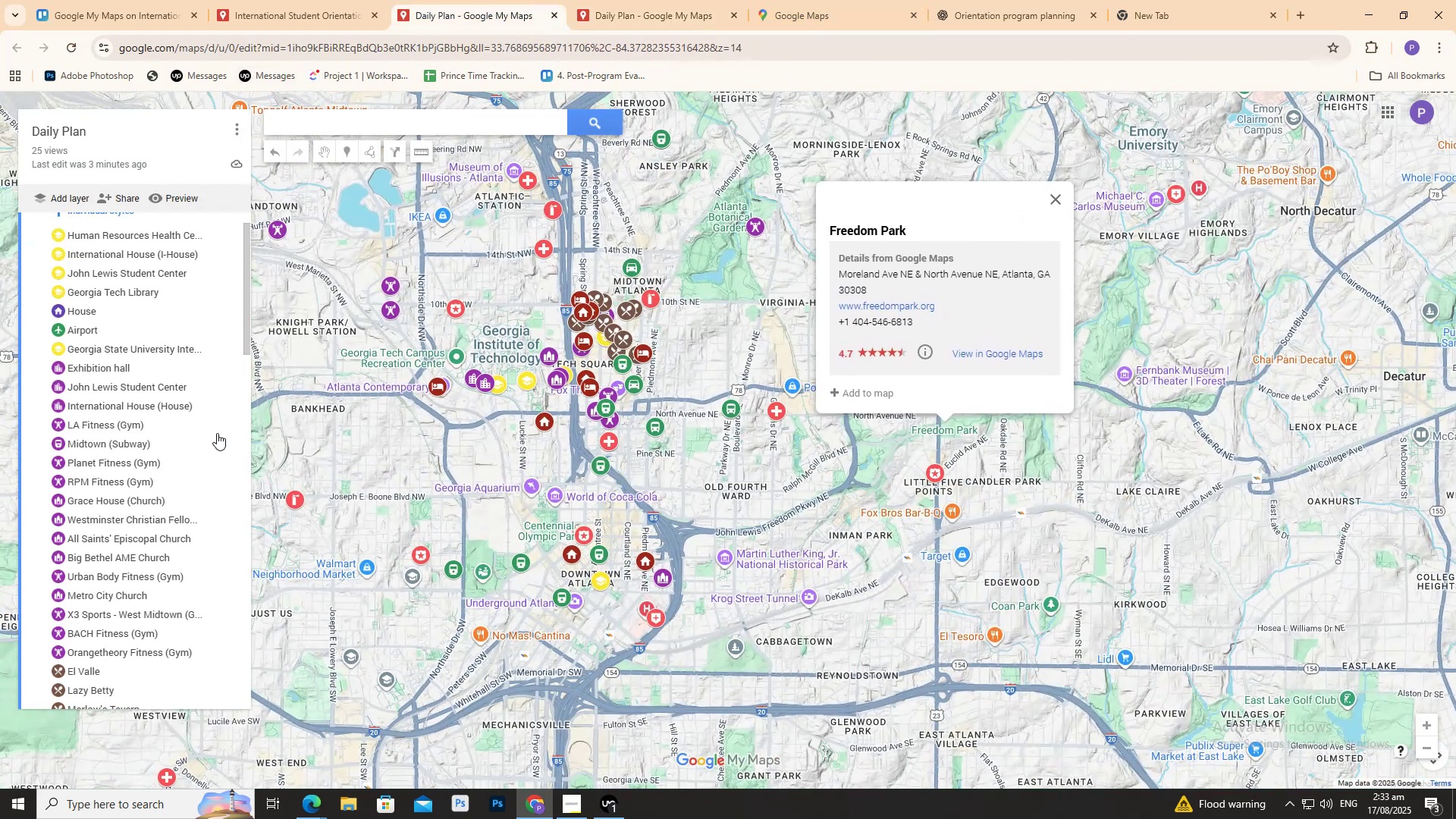 
scroll: coordinate [124, 419], scroll_direction: down, amount: 17.0
 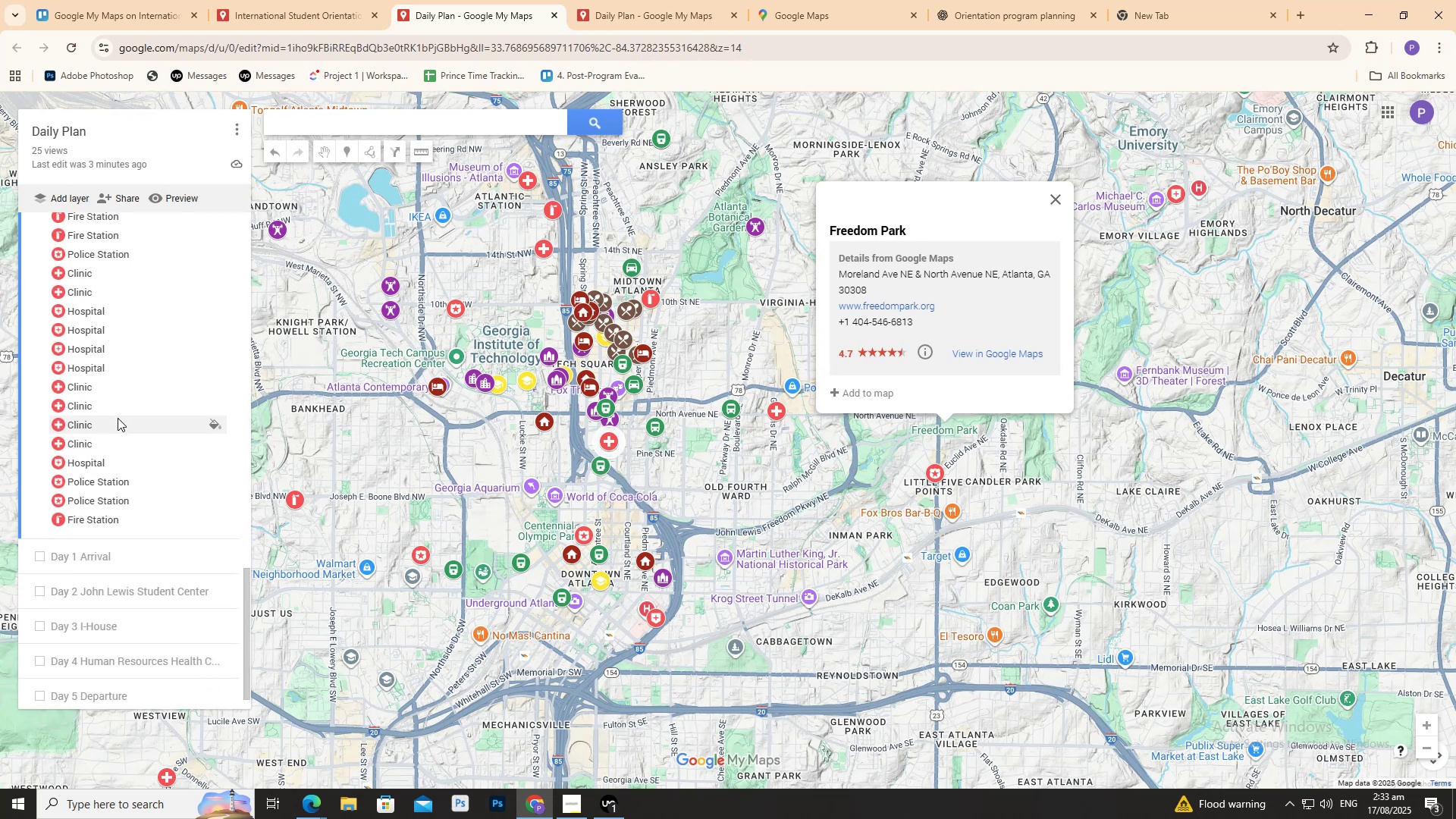 
scroll: coordinate [189, 275], scroll_direction: up, amount: 20.0
 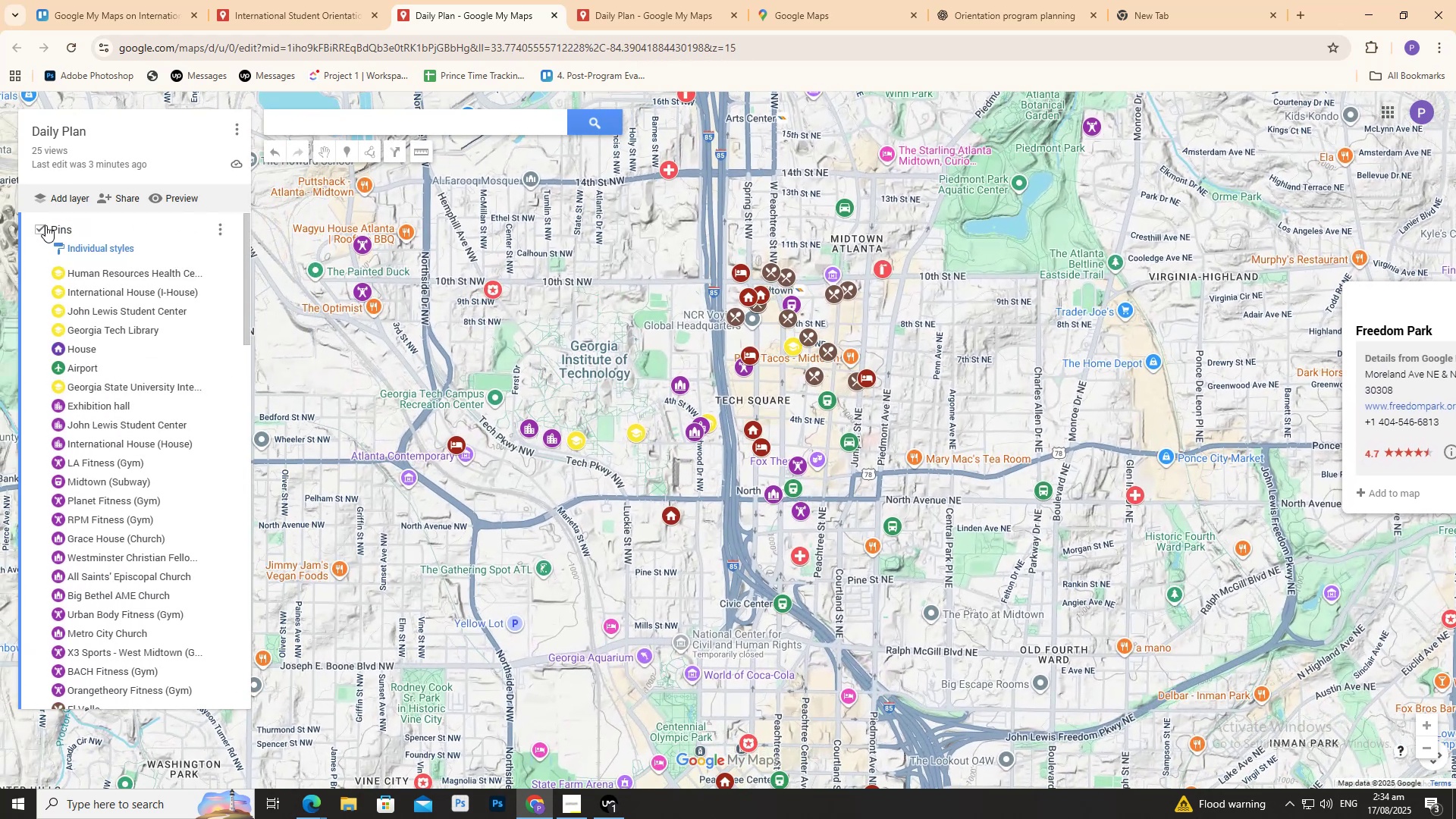 
left_click([584, 217])
 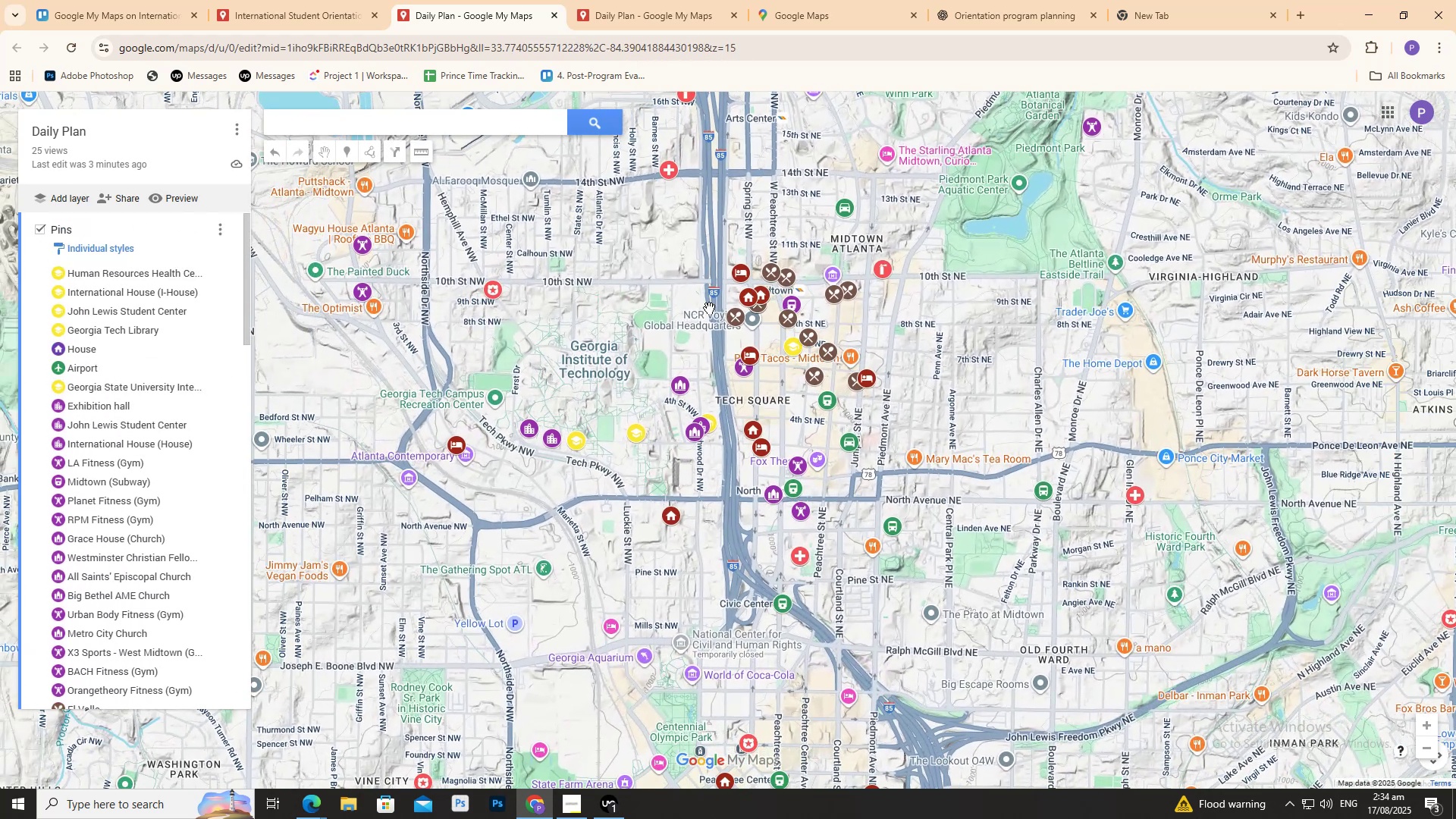 
scroll: coordinate [737, 334], scroll_direction: up, amount: 3.0
 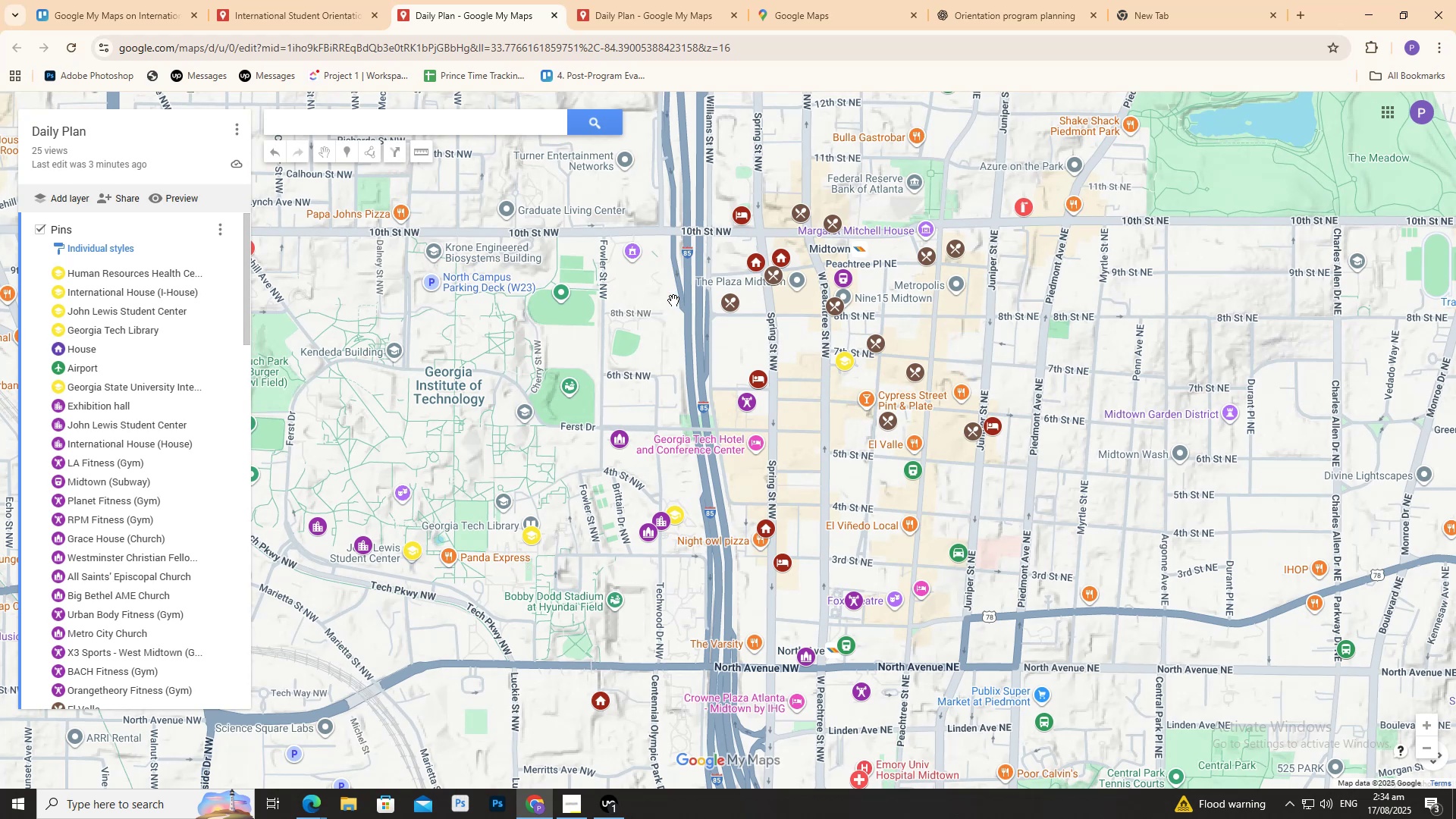 
scroll: coordinate [219, 308], scroll_direction: down, amount: 16.0
 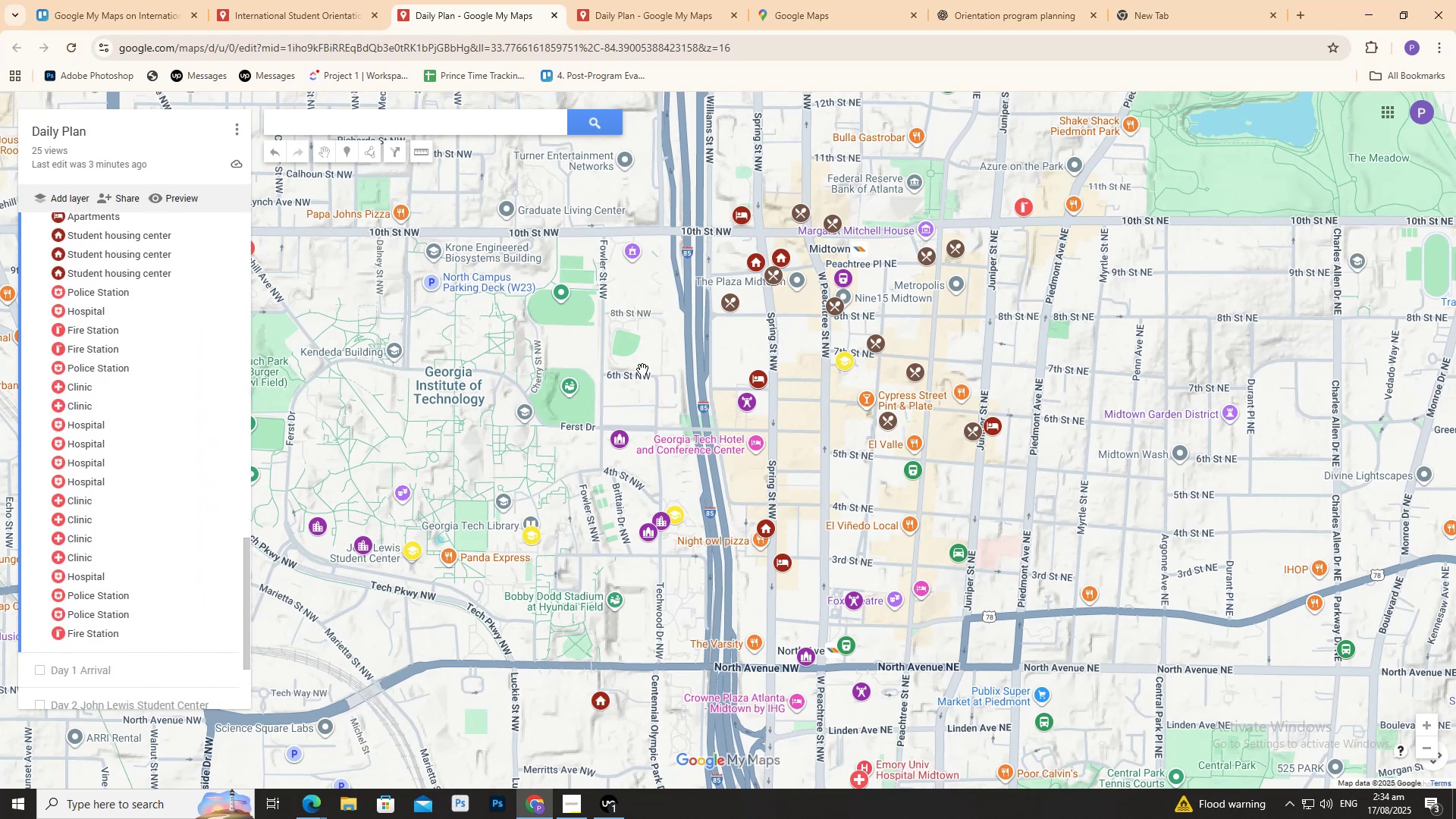 
left_click([636, 367])
 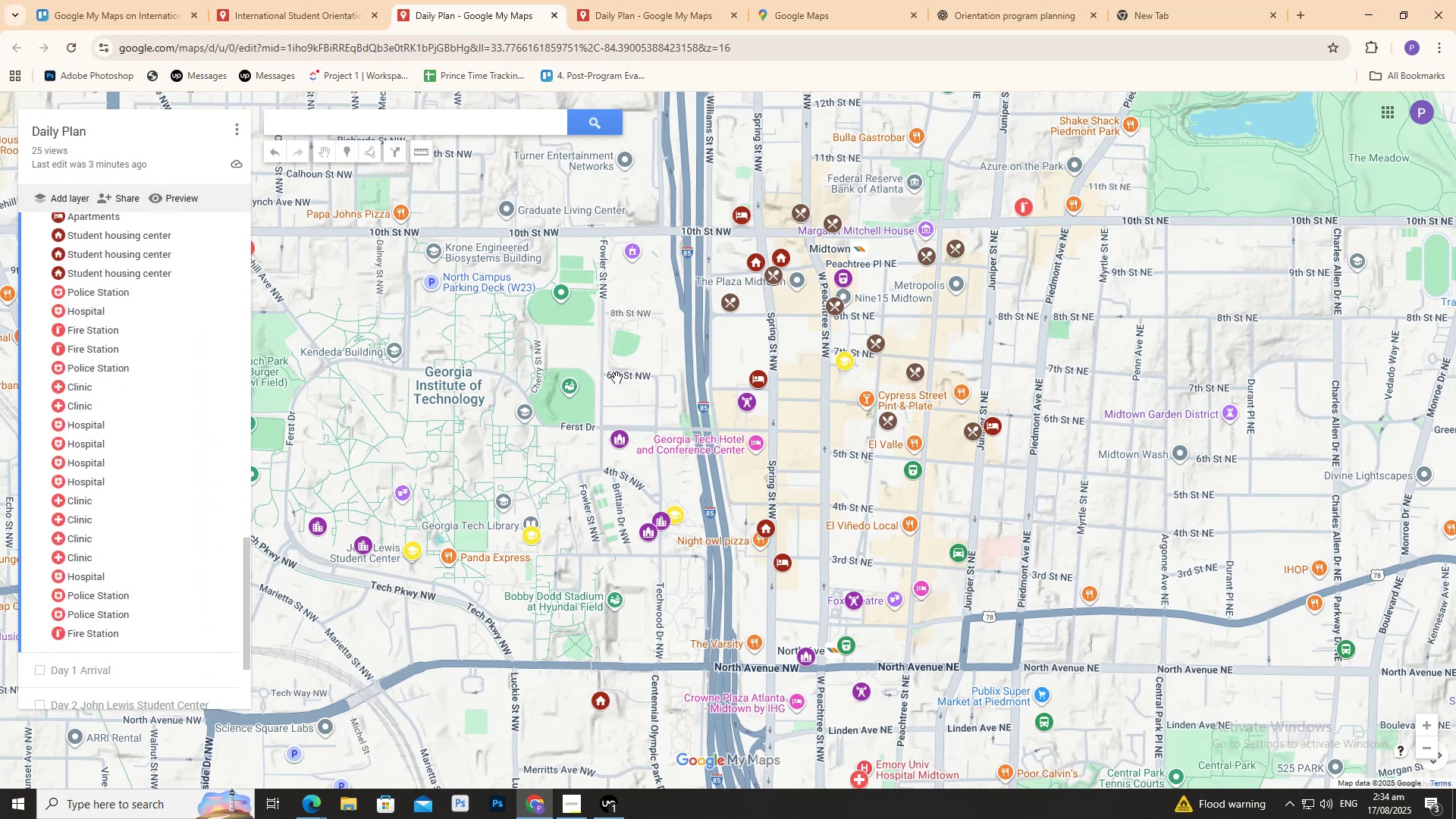 
scroll: coordinate [681, 411], scroll_direction: up, amount: 20.0
 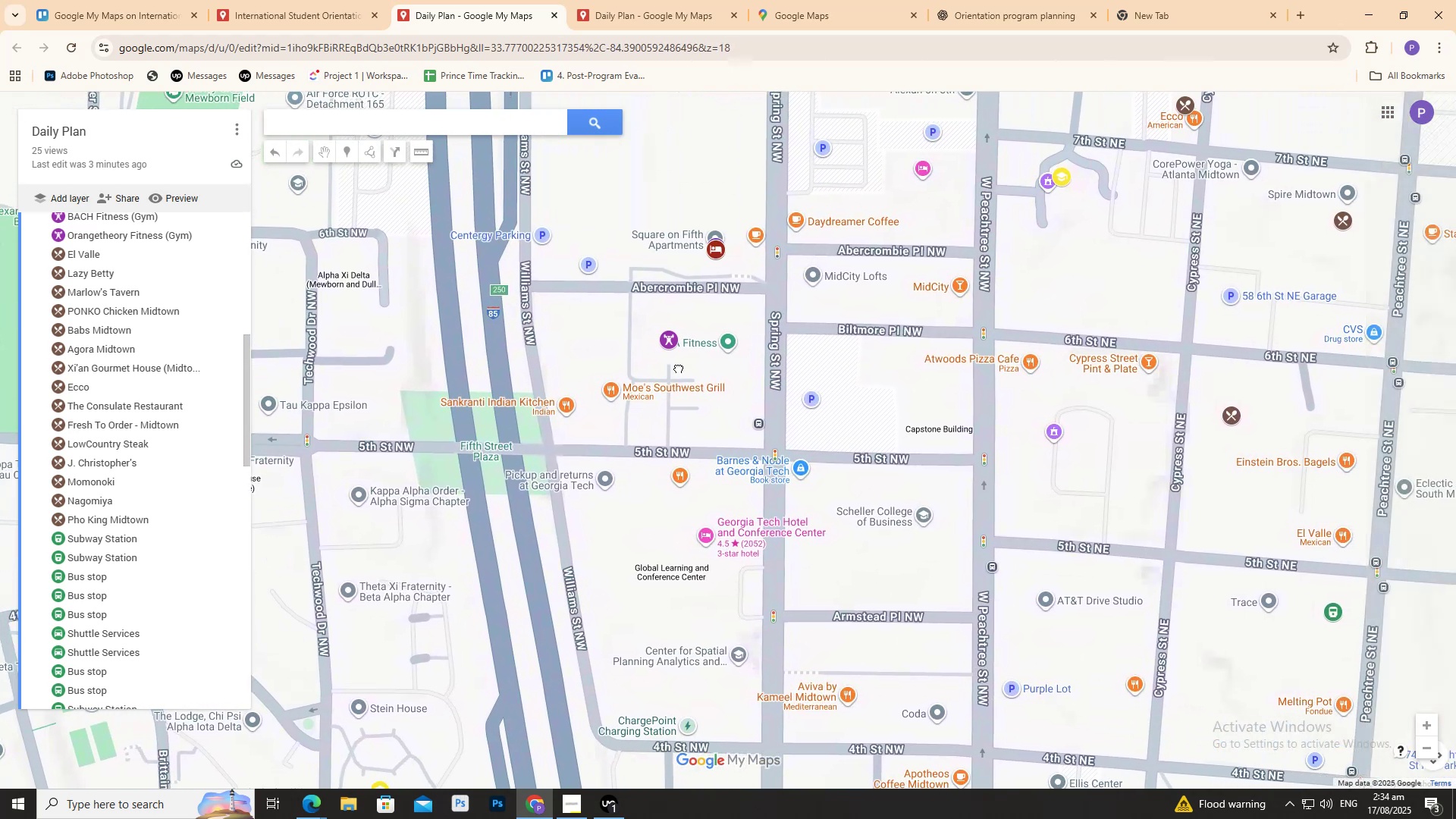 
wait(5.22)
 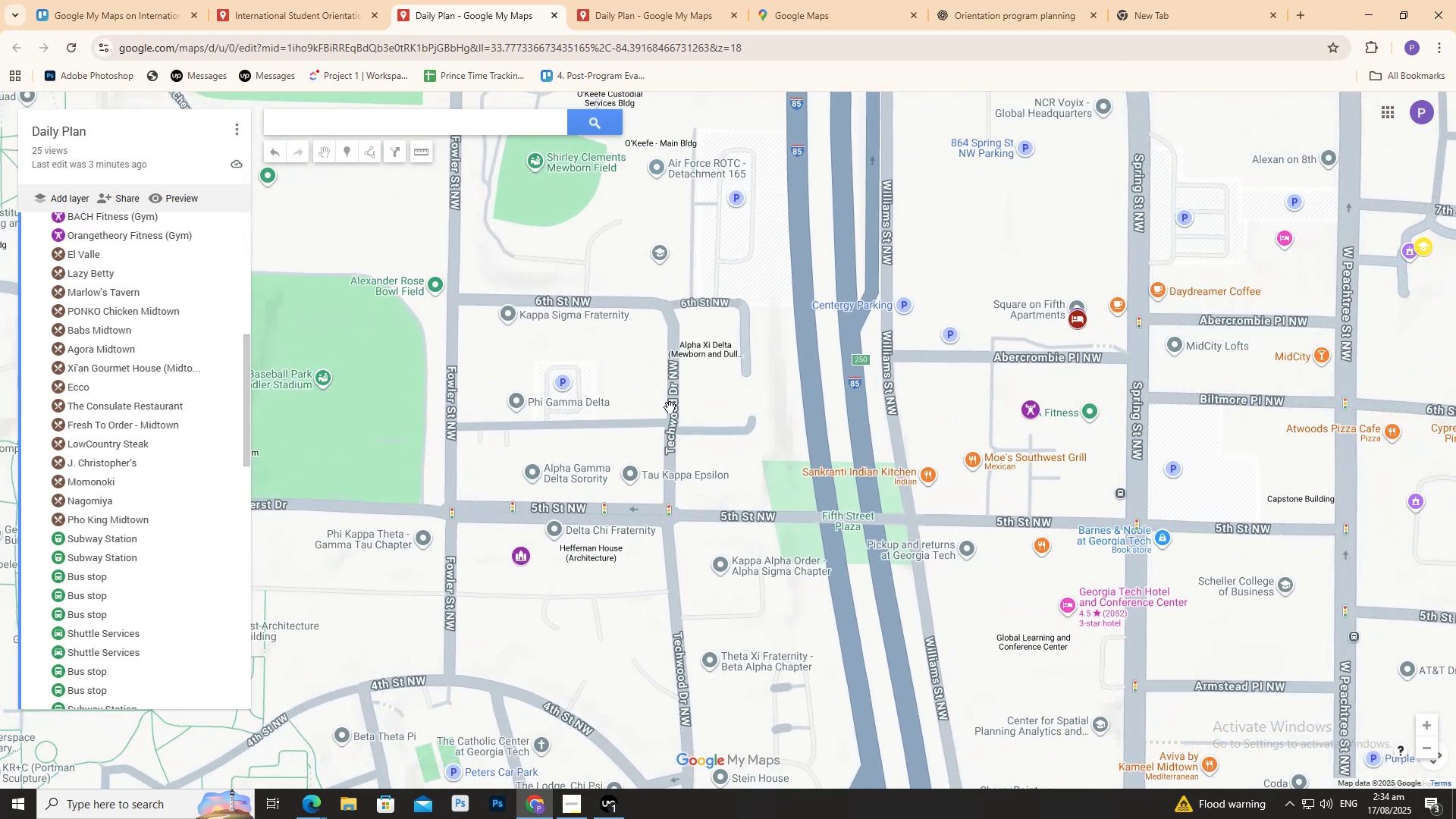 
scroll: coordinate [113, 471], scroll_direction: down, amount: 14.0
 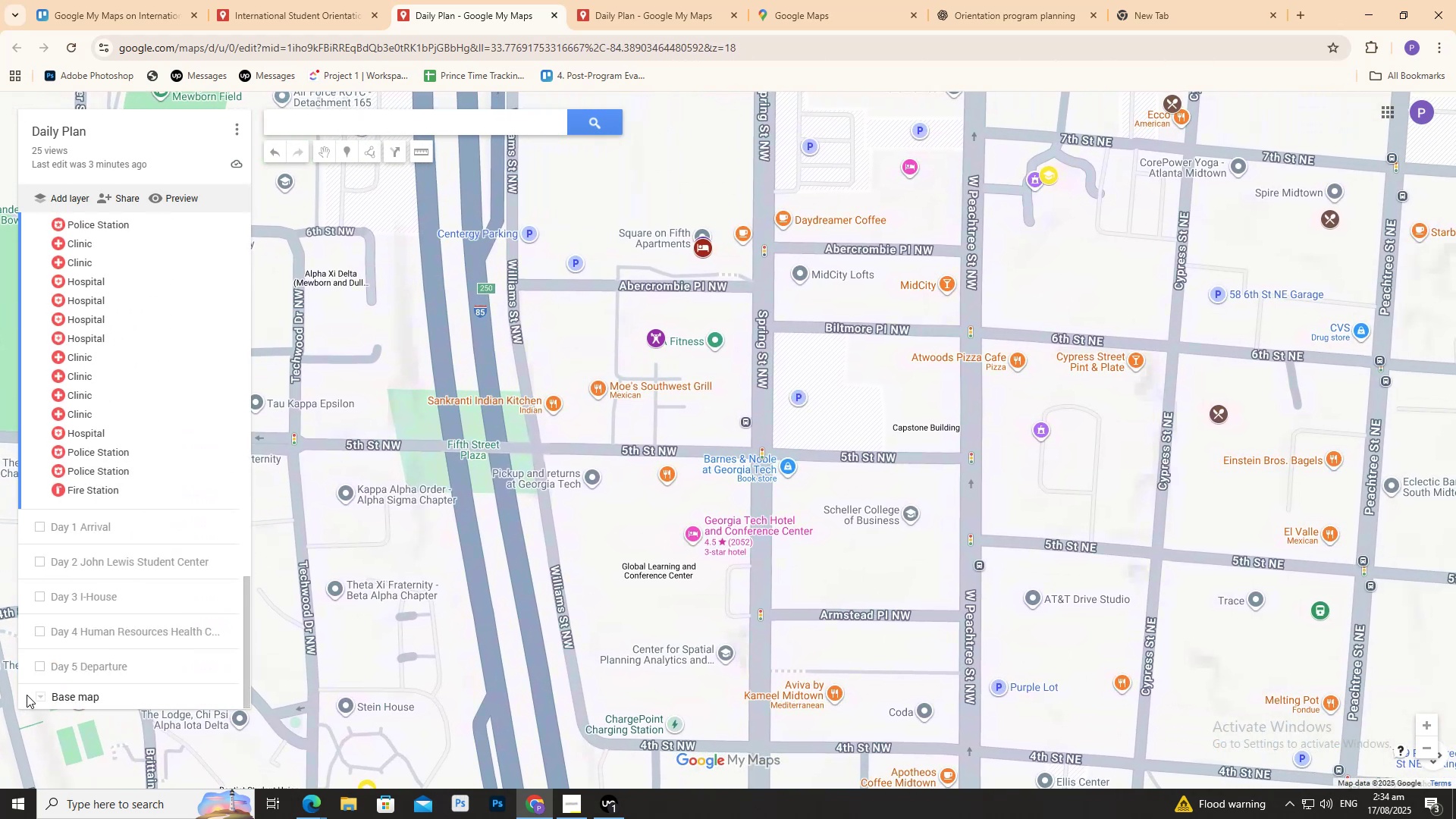 
left_click([38, 695])
 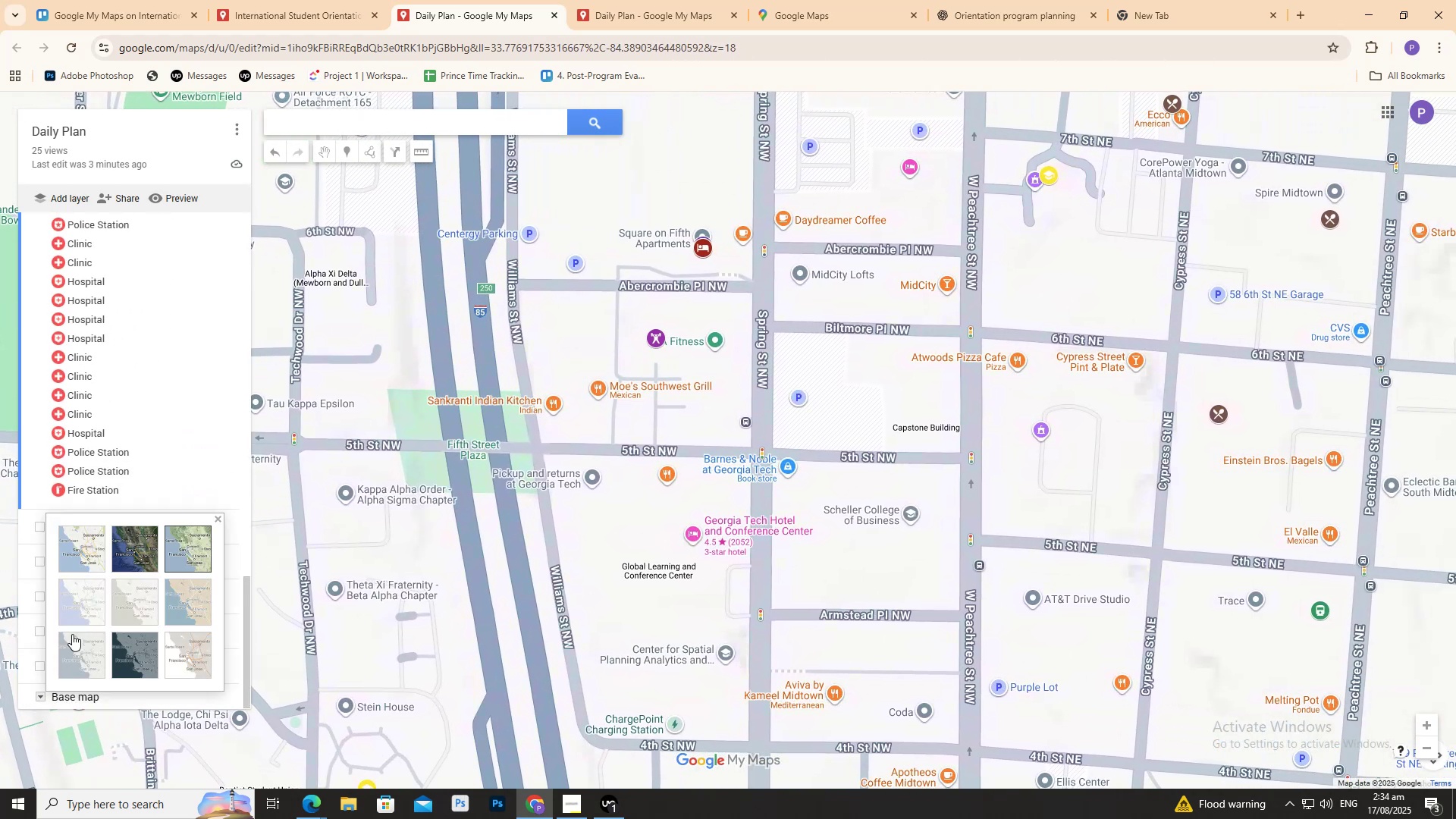 
scroll: coordinate [83, 604], scroll_direction: down, amount: 2.0
 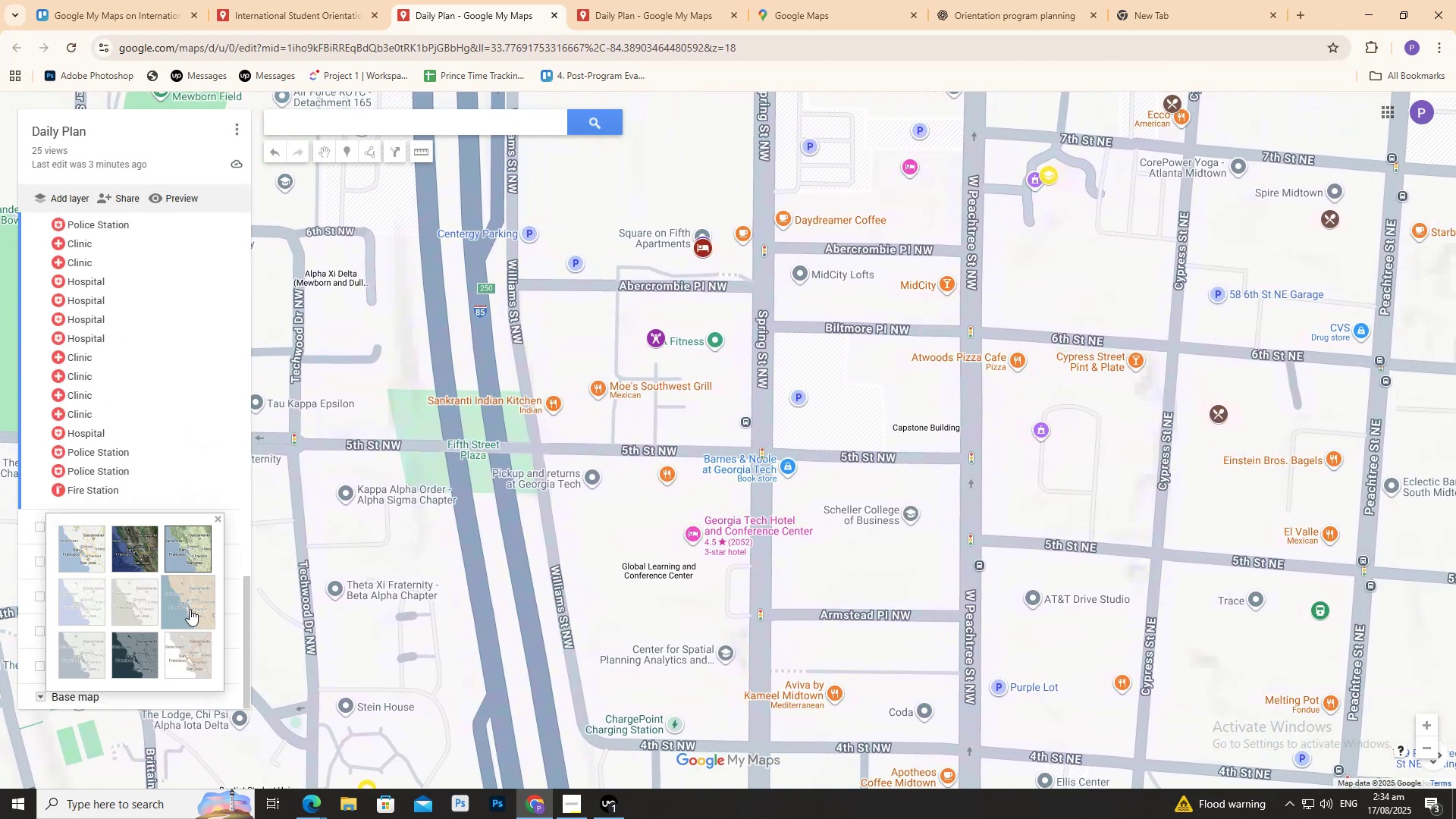 
left_click([184, 598])
 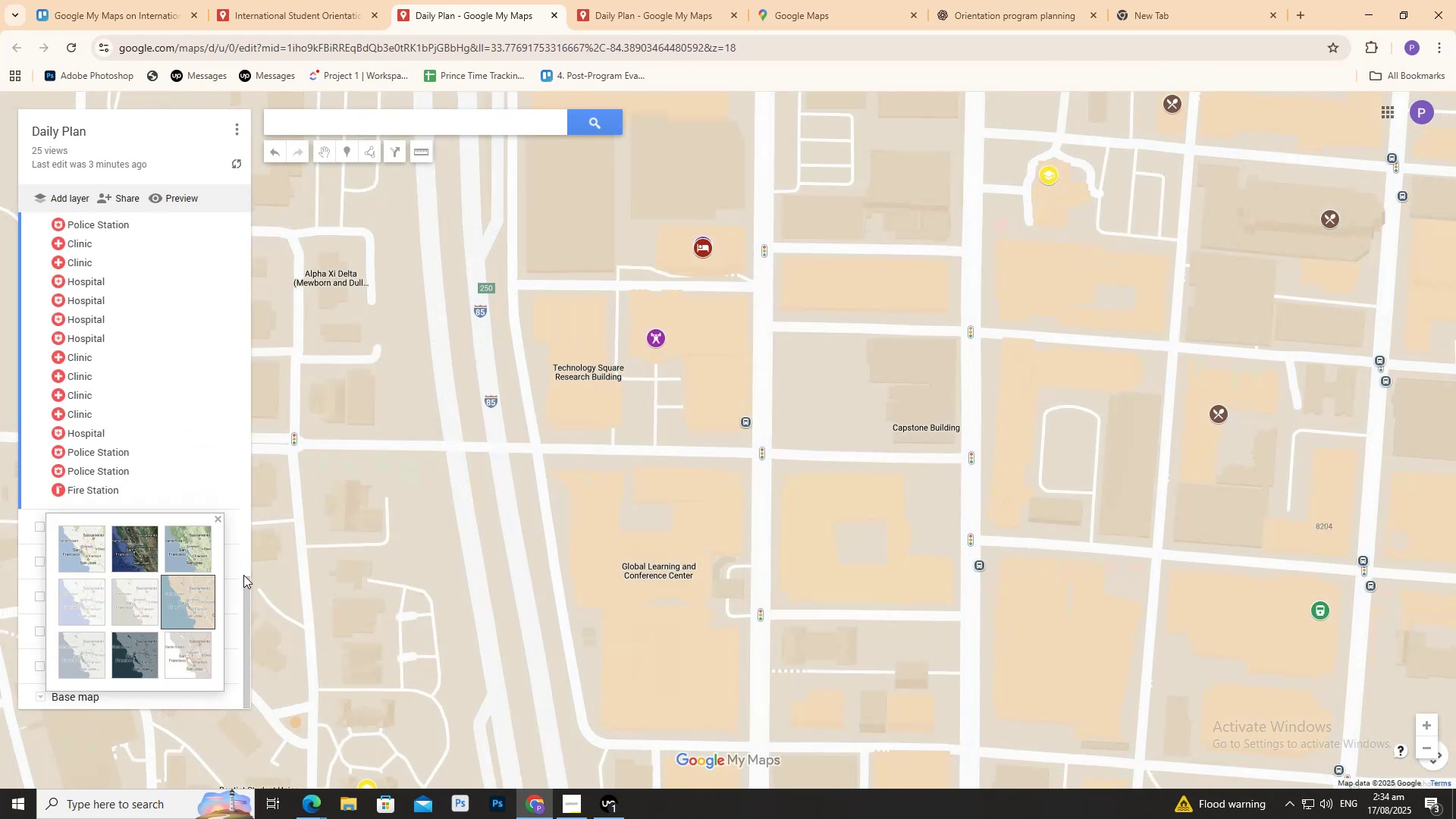 
scroll: coordinate [770, 322], scroll_direction: down, amount: 14.0
 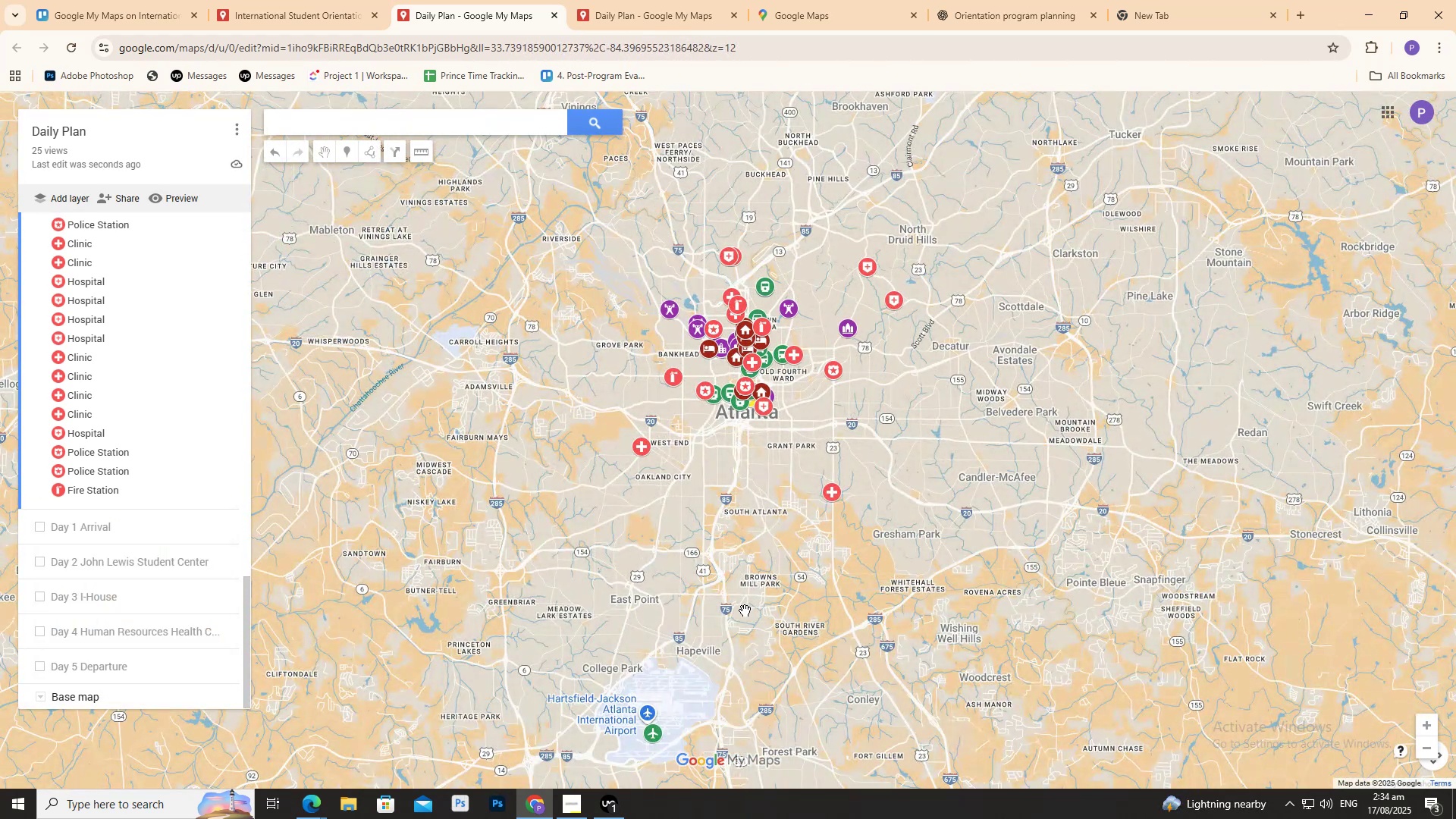 
scroll: coordinate [112, 363], scroll_direction: up, amount: 23.0
 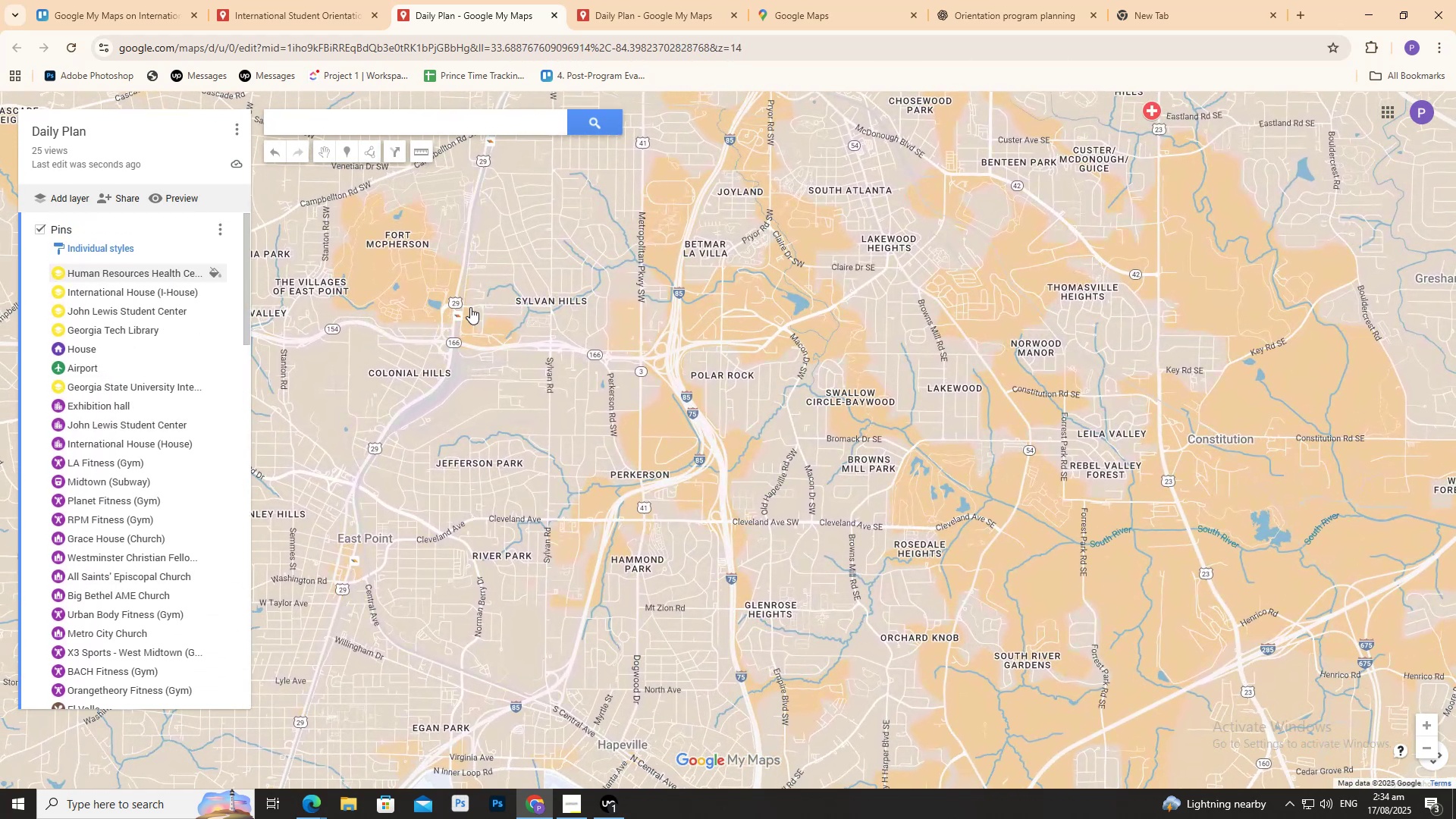 
left_click([604, 347])
 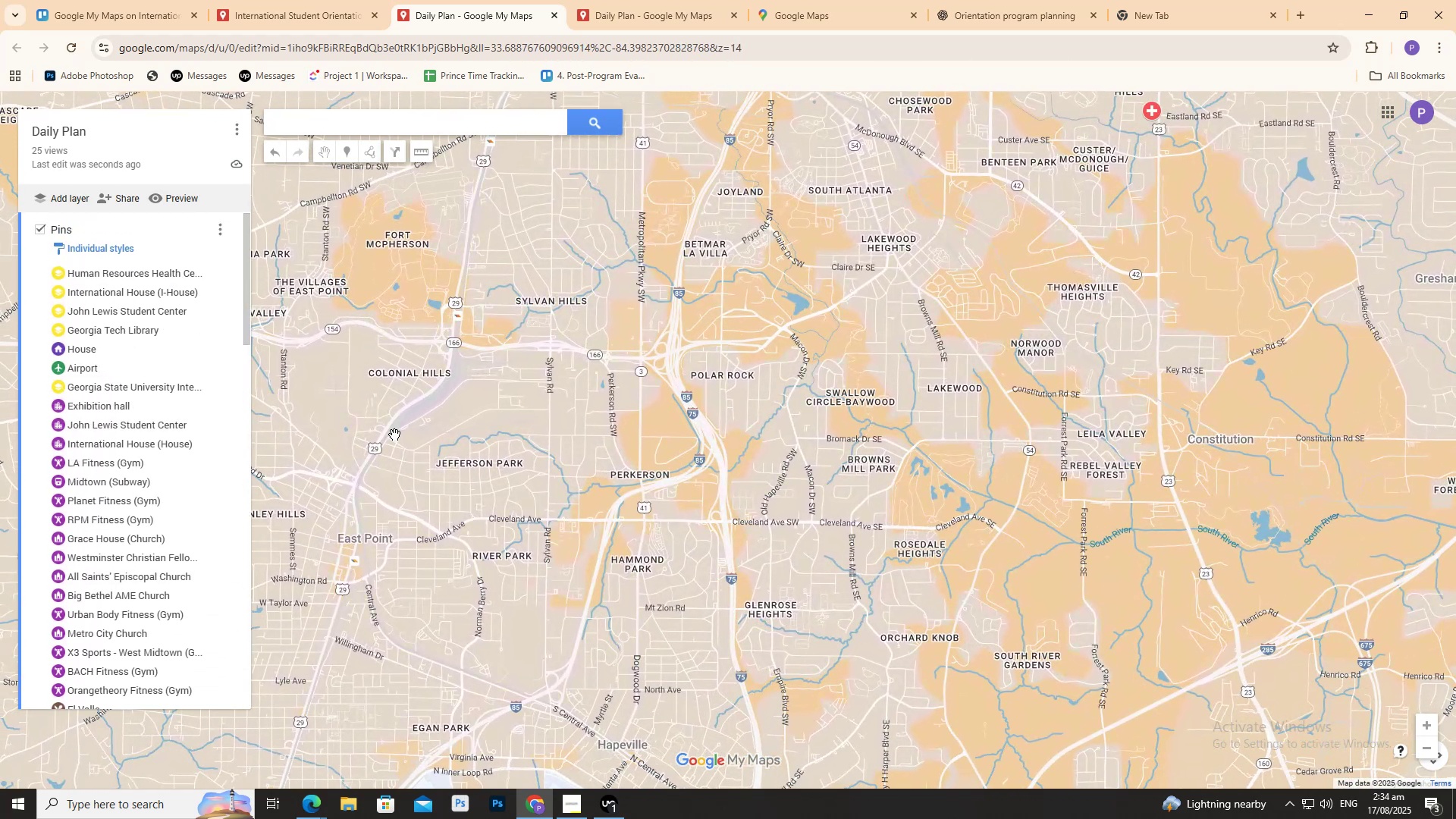 
scroll: coordinate [155, 488], scroll_direction: down, amount: 20.0
 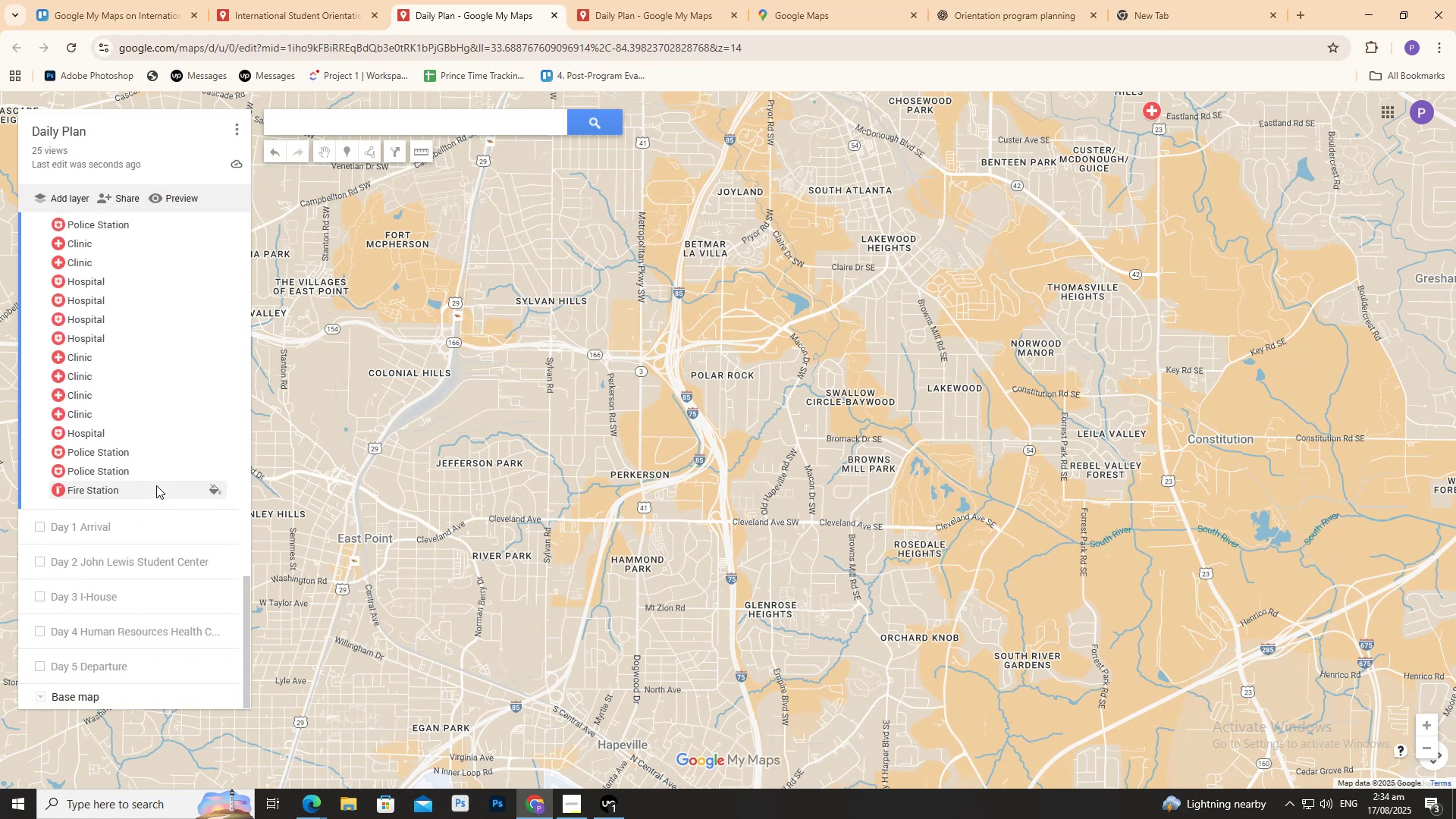 
mouse_move([94, 243])
 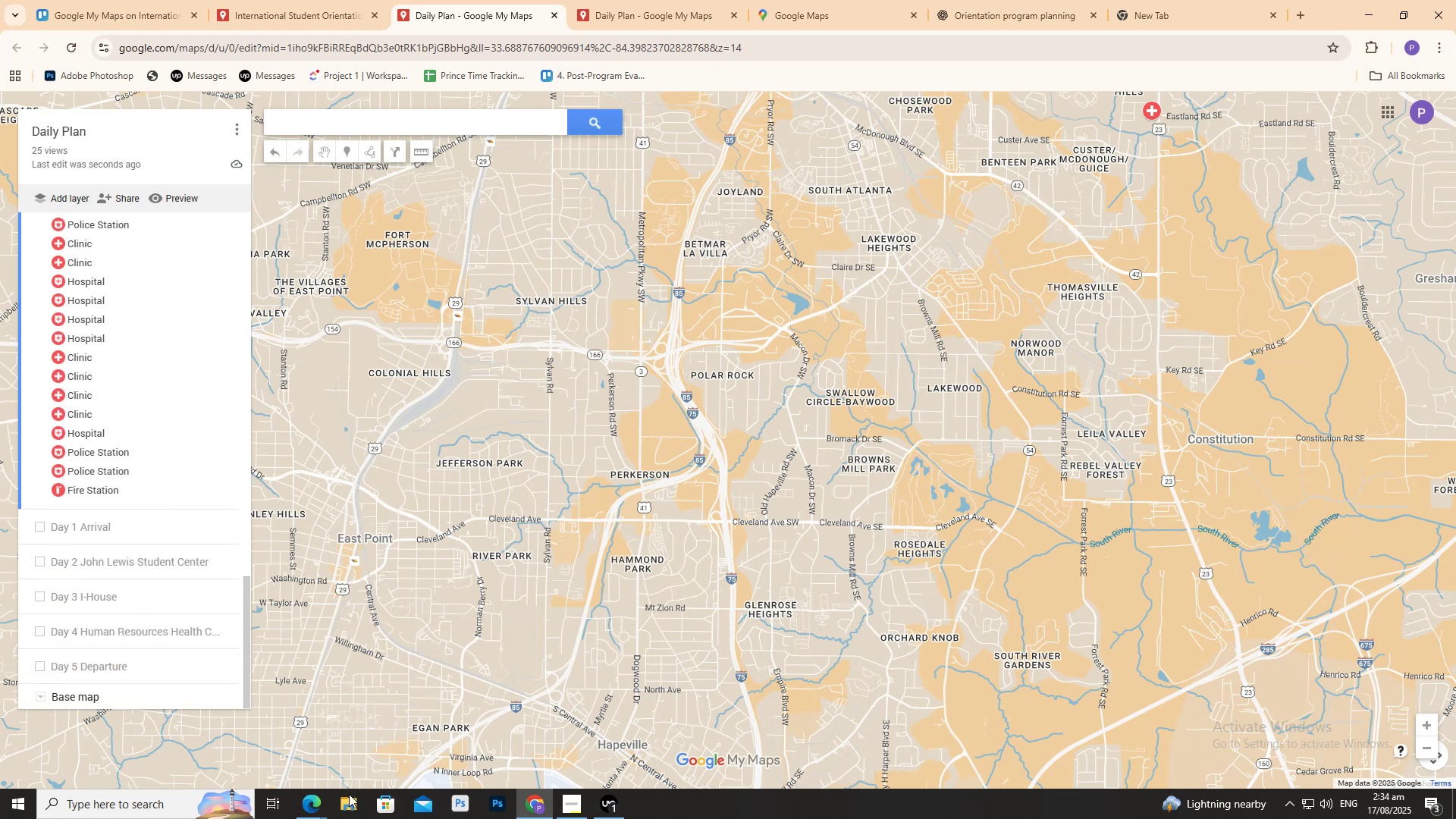 
left_click([323, 809])
 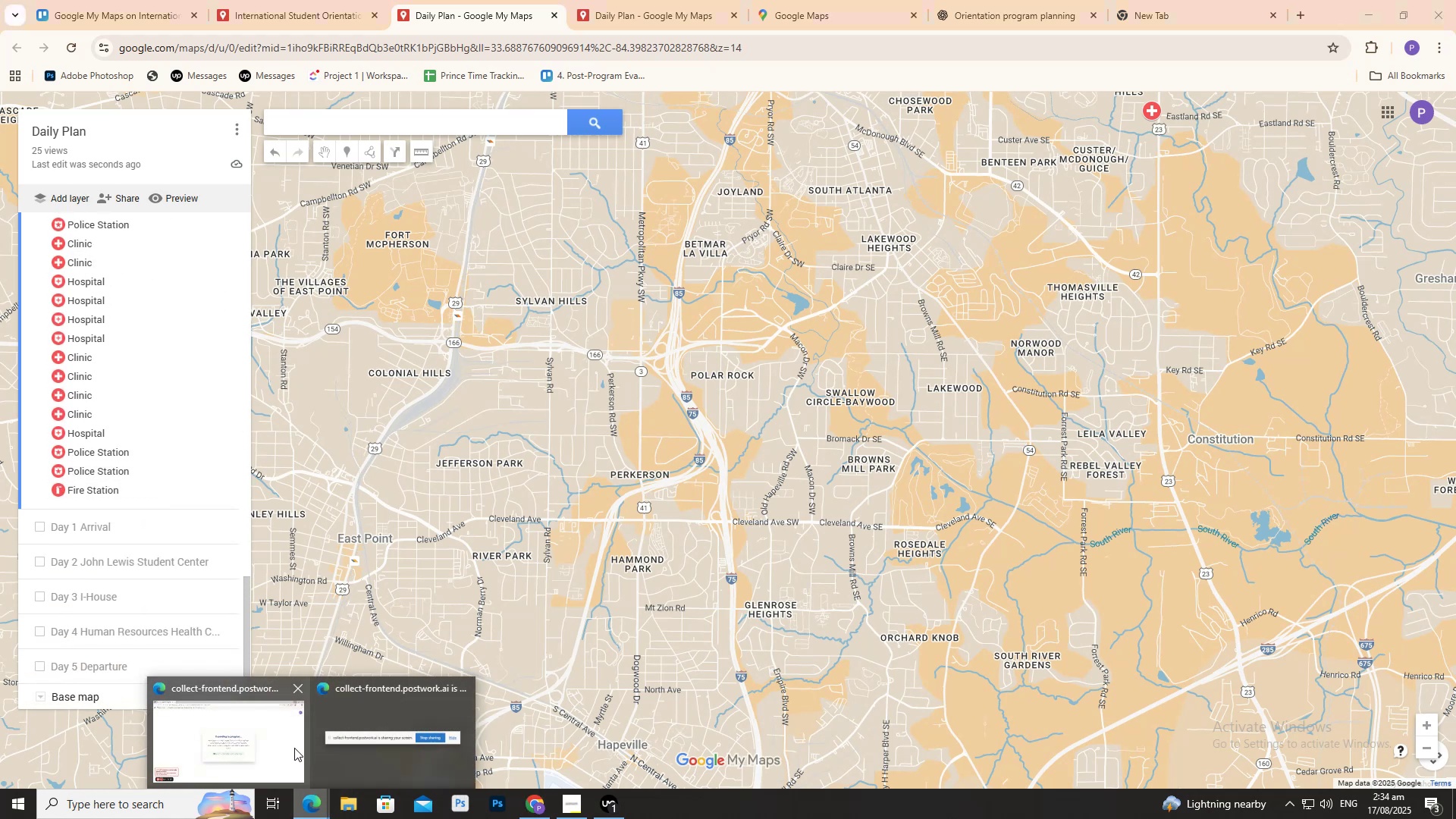 
left_click([293, 747])
 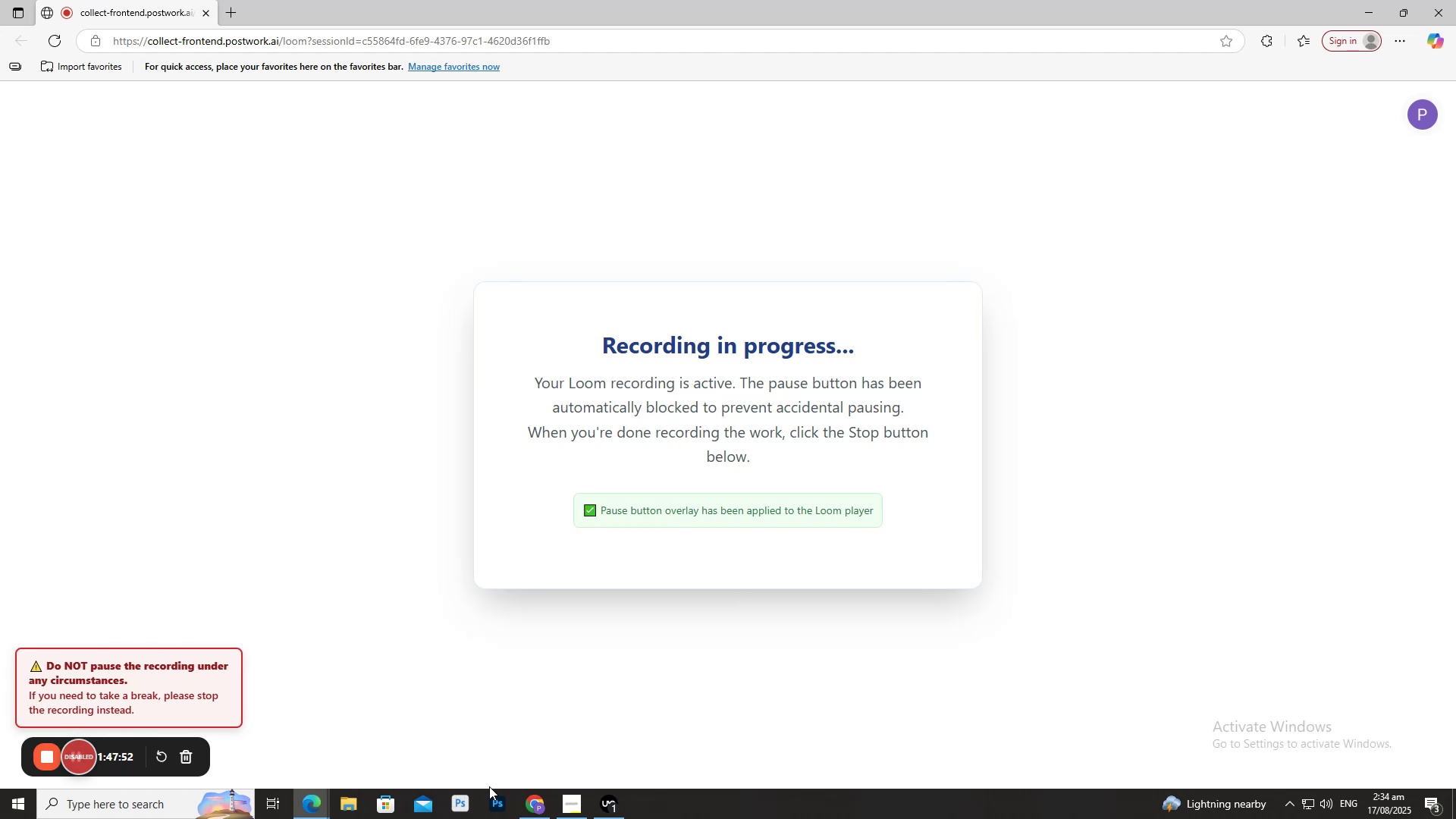 
wait(6.41)
 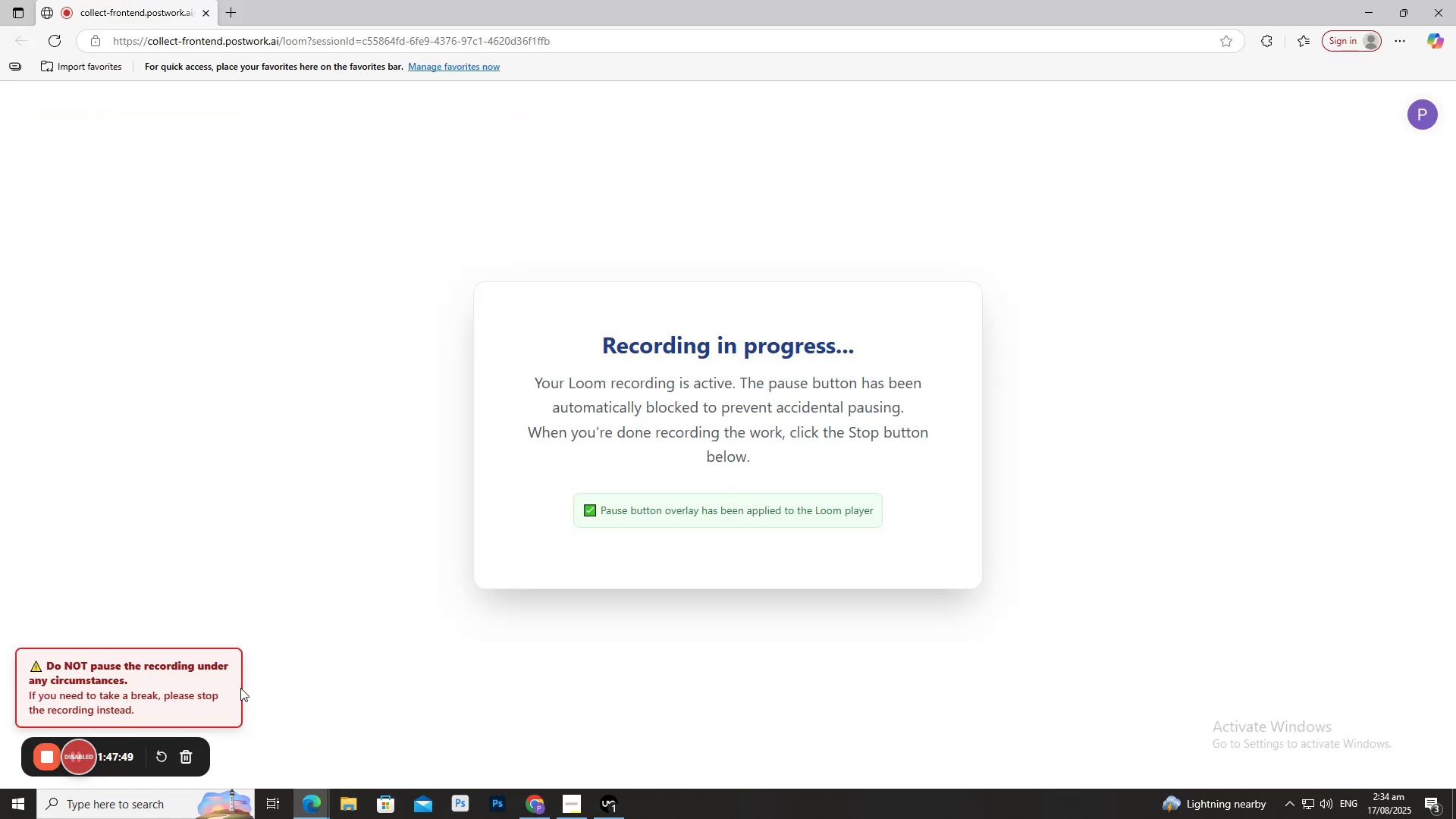 
double_click([538, 799])
 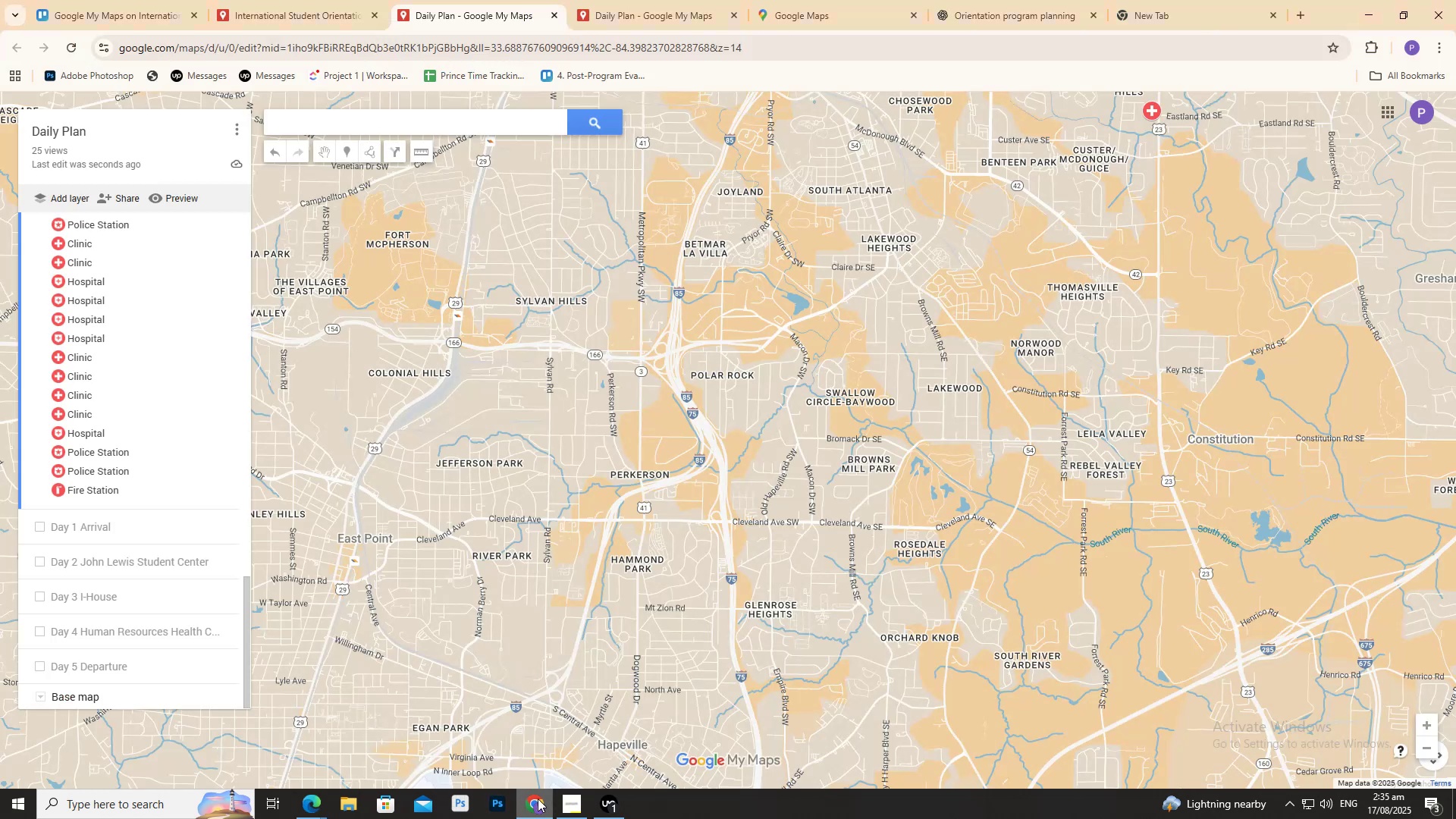 
scroll: coordinate [733, 152], scroll_direction: up, amount: 4.0
 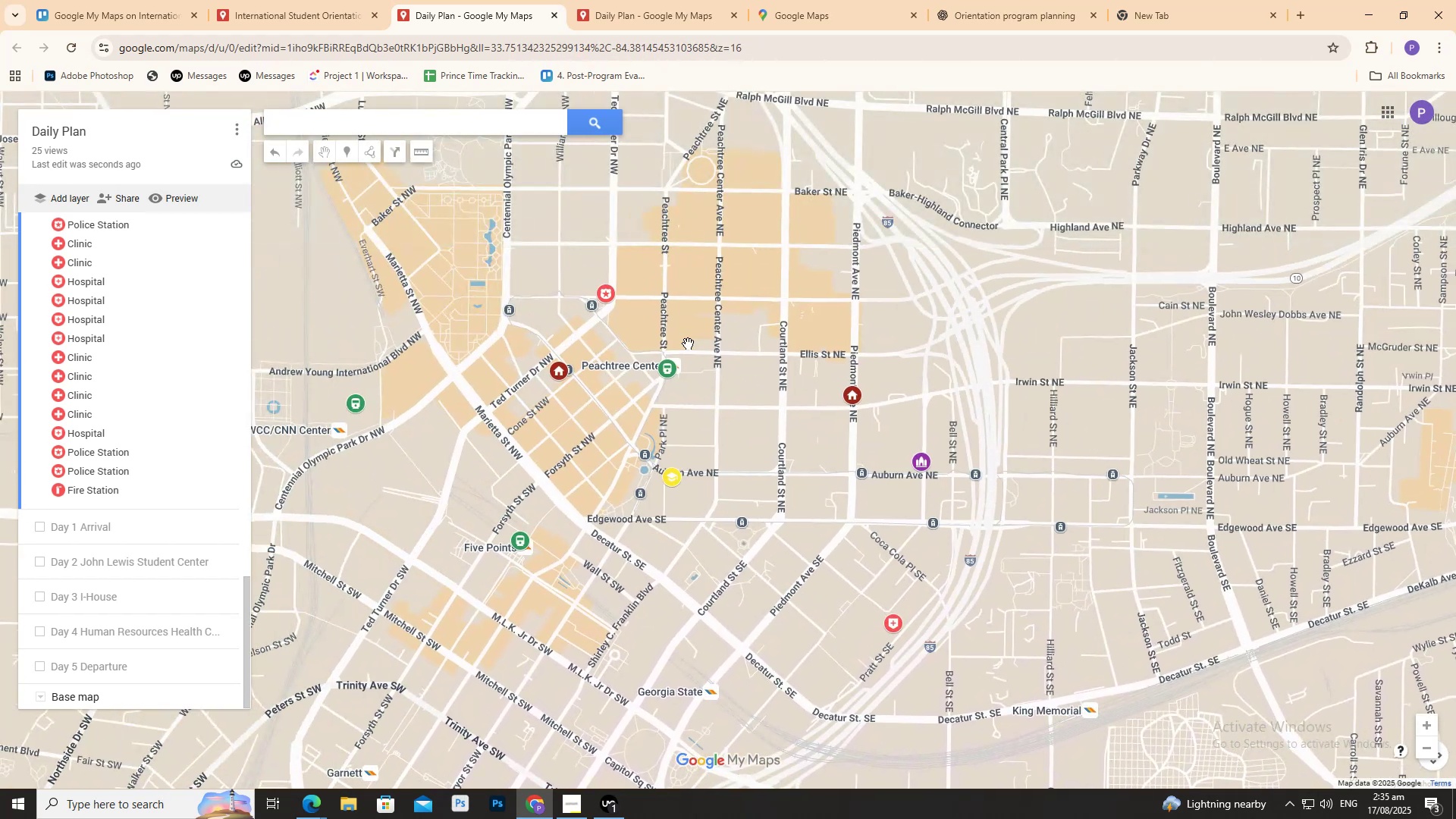 
triple_click([513, 303])
 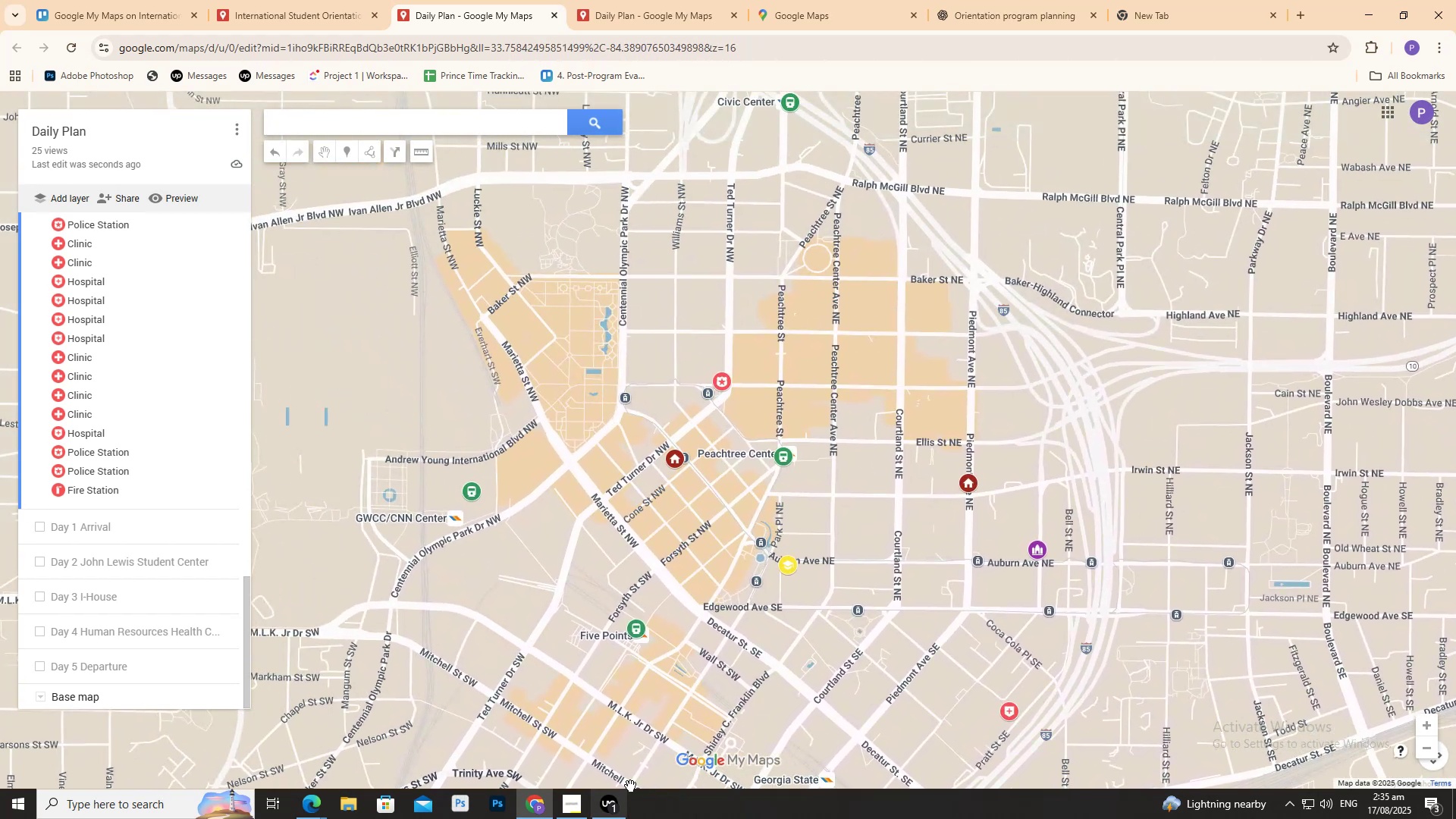 
left_click([584, 801])
 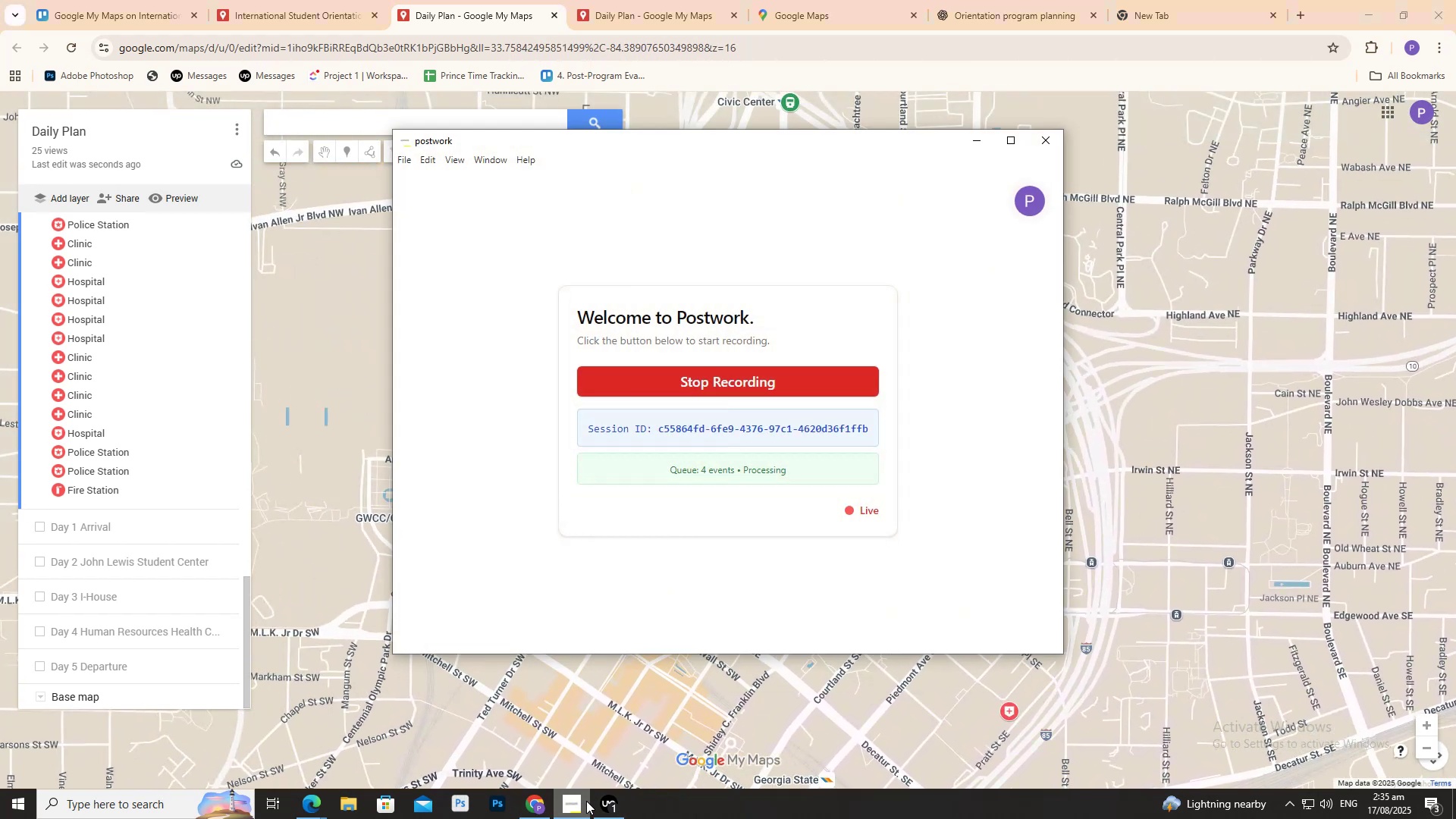 